 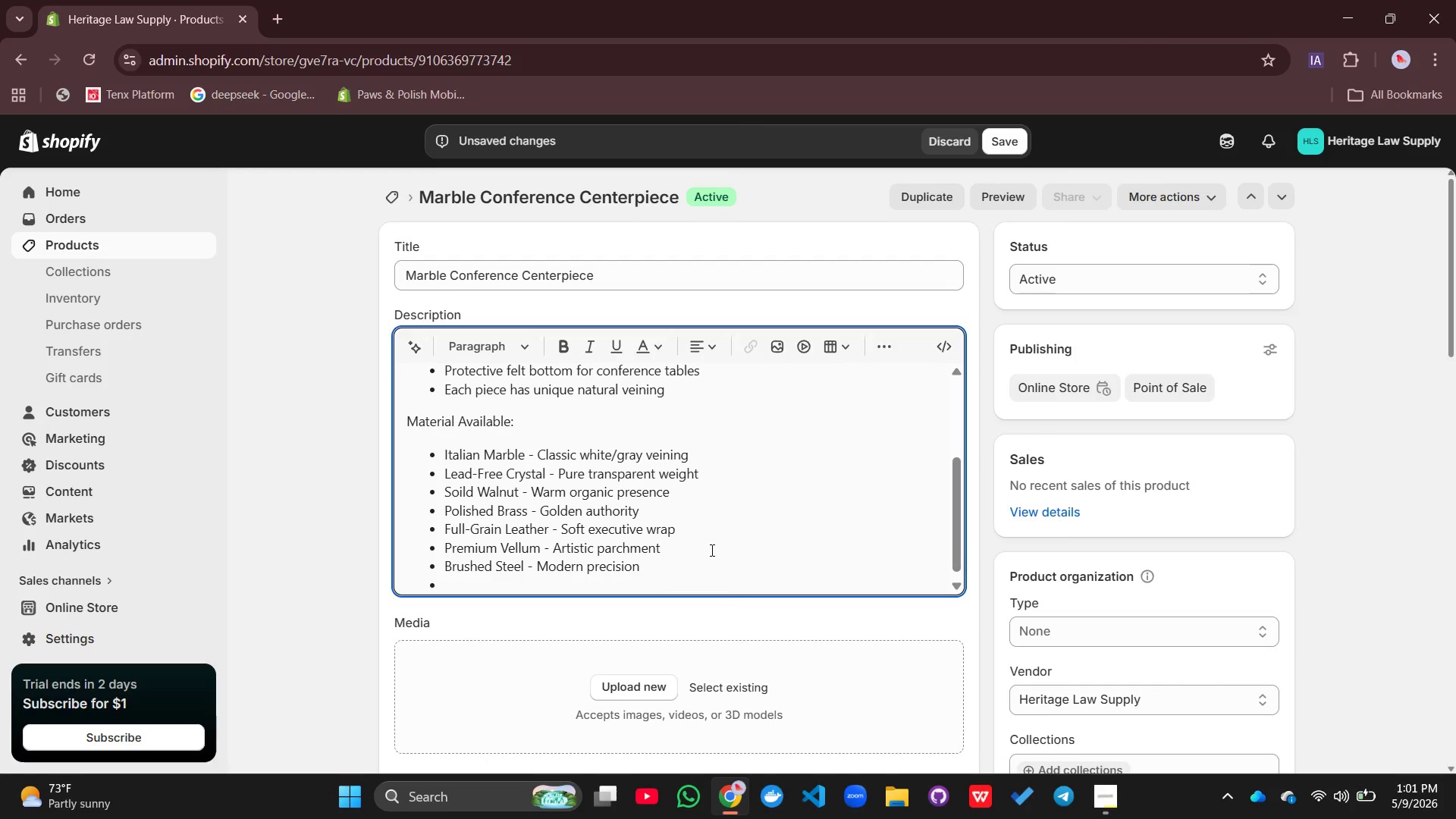 
type(Polished )
 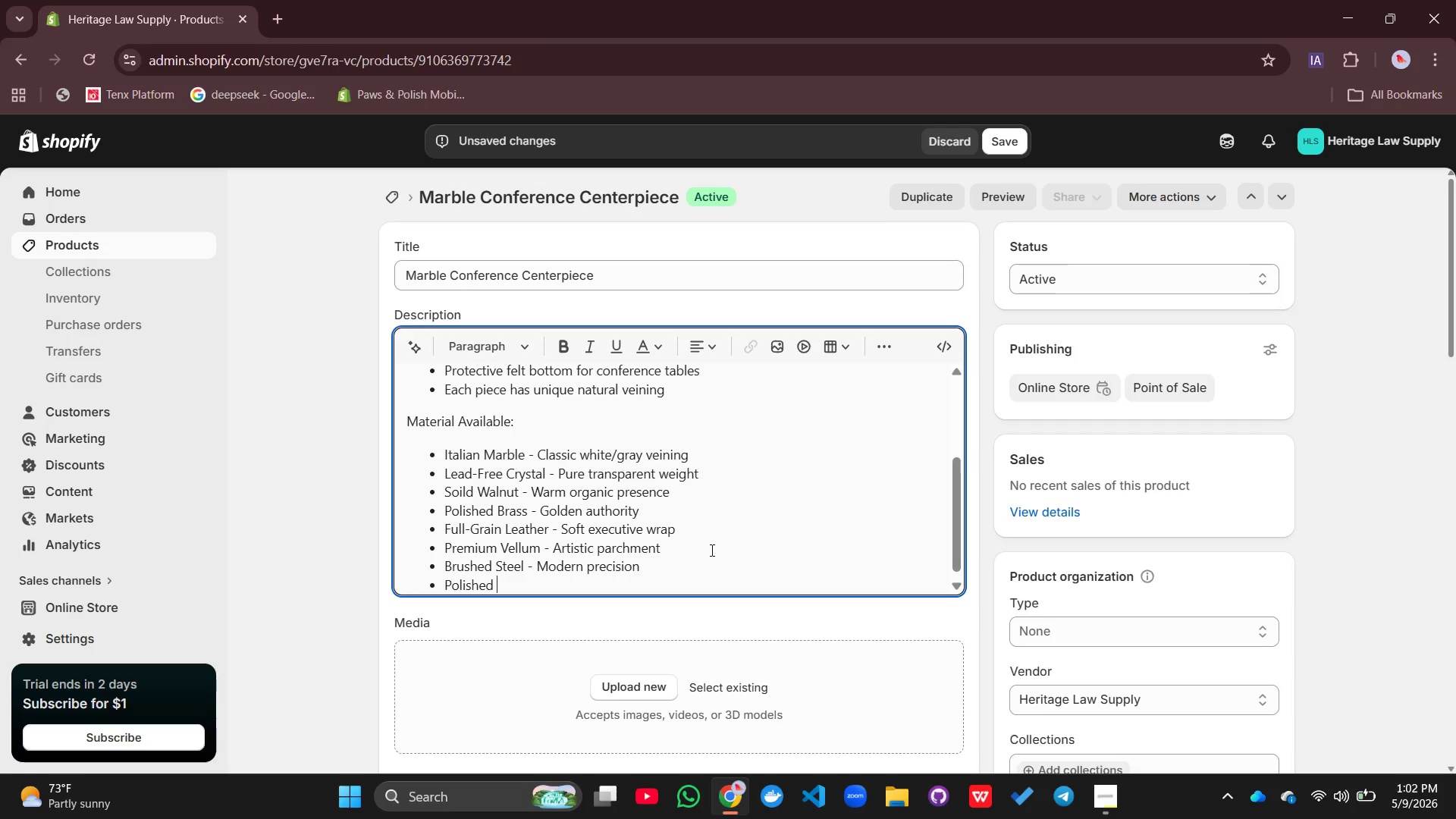 
wait(6.28)
 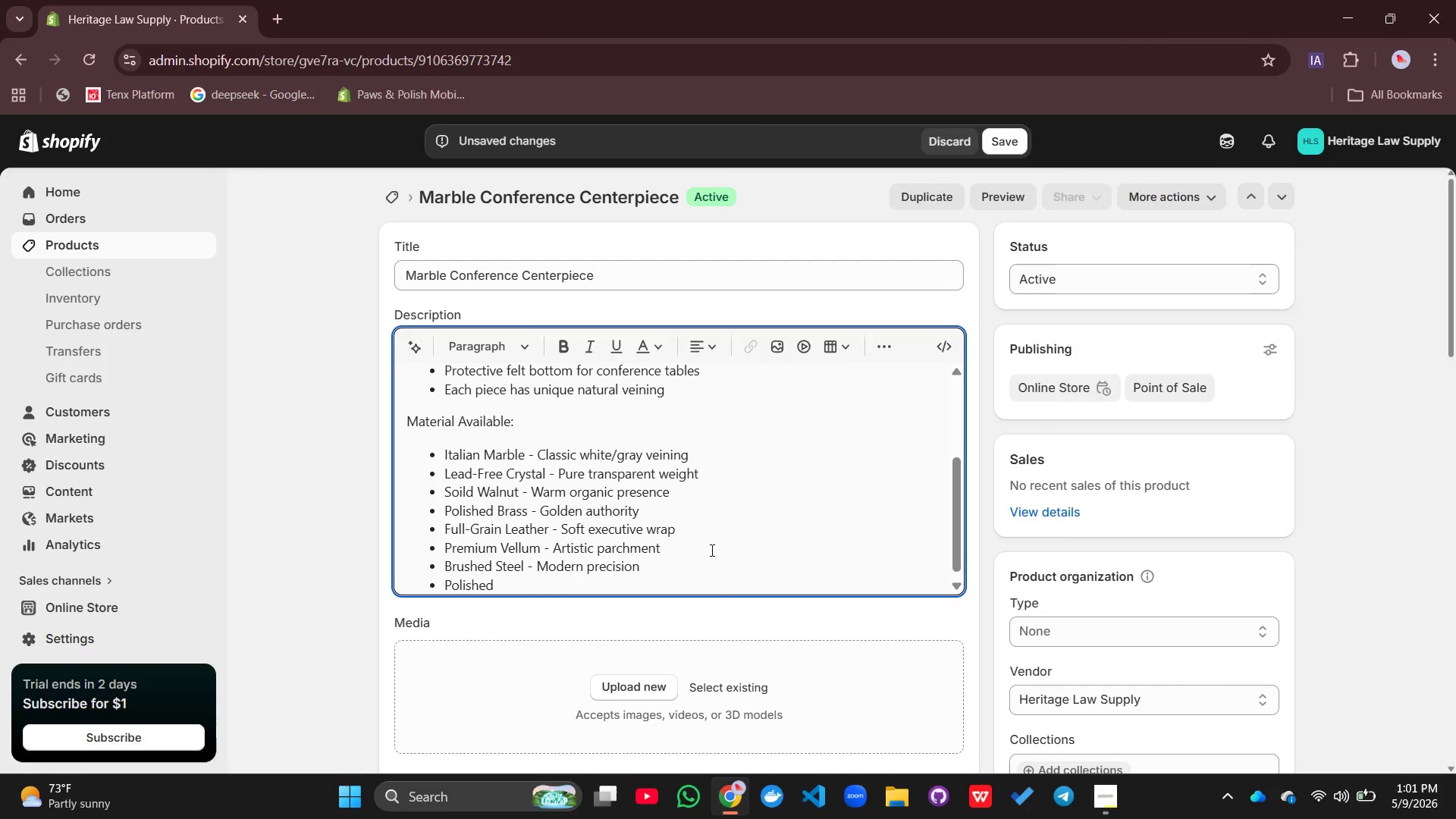 
type(Shrom)
key(Backspace)
key(Backspace)
key(Backspace)
key(Backspace)
key(Backspace)
type(Chrome - Mirror preciso)
key(Backspace)
type(ion)
 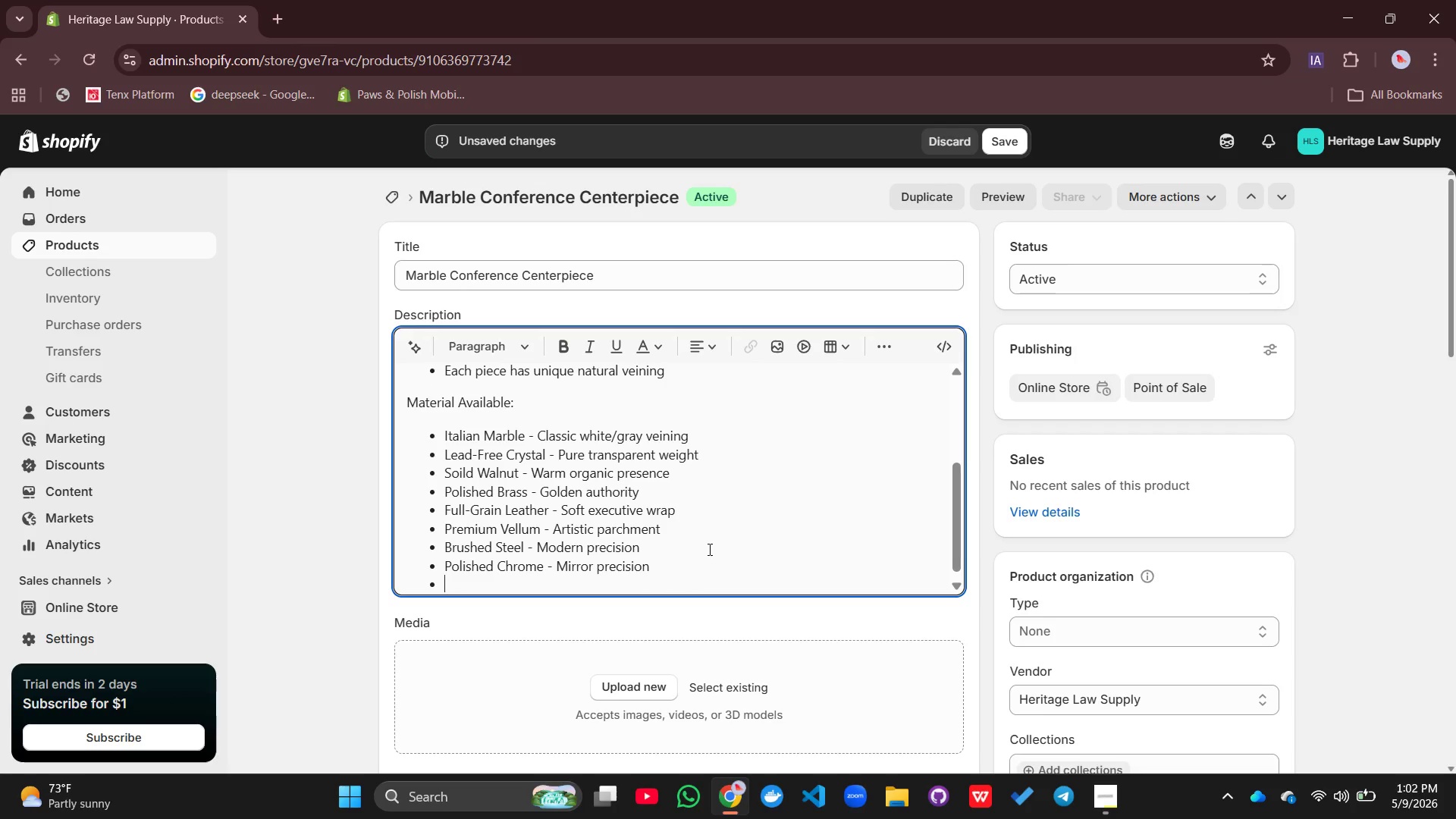 
 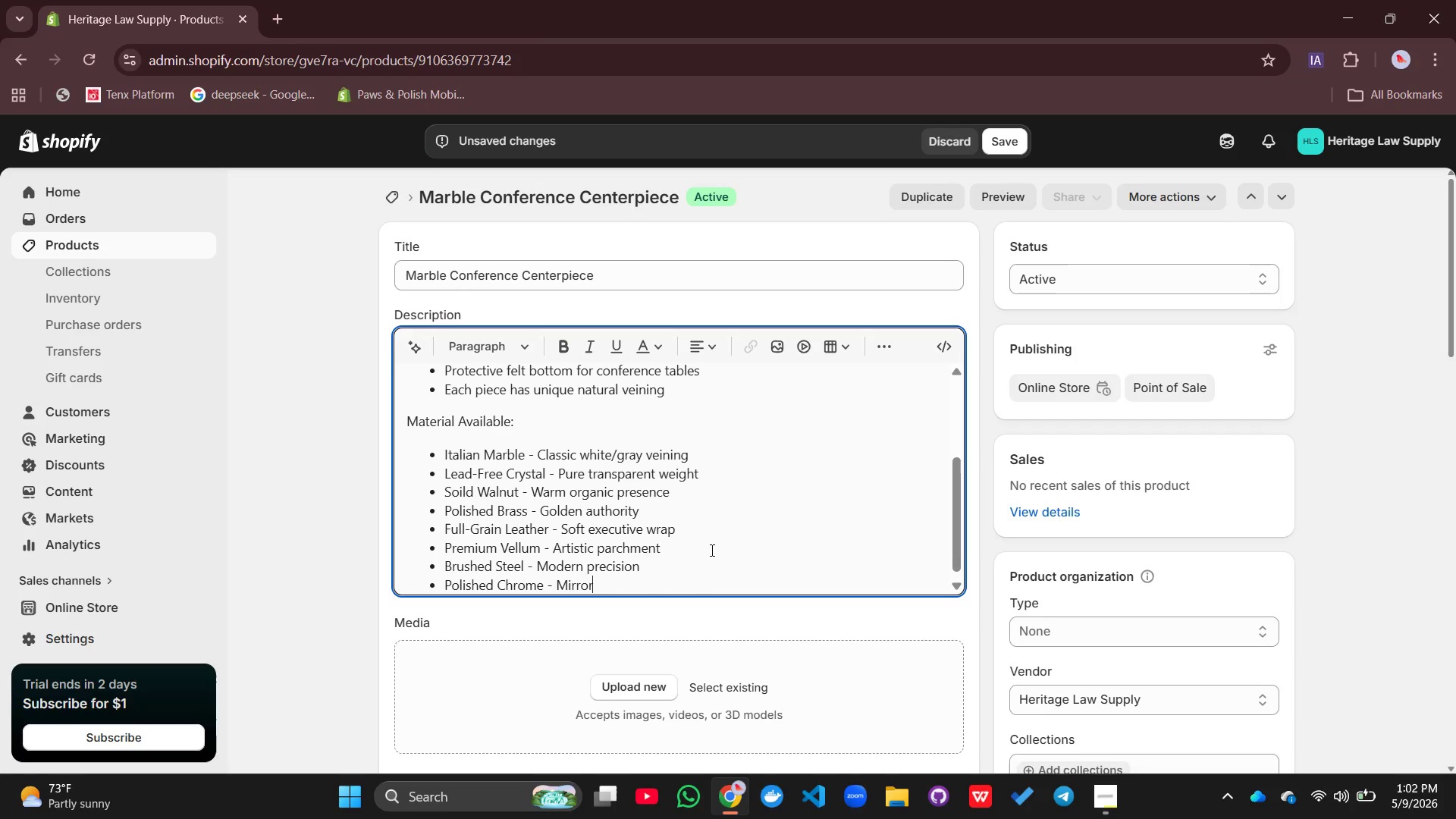 
key(Enter)
 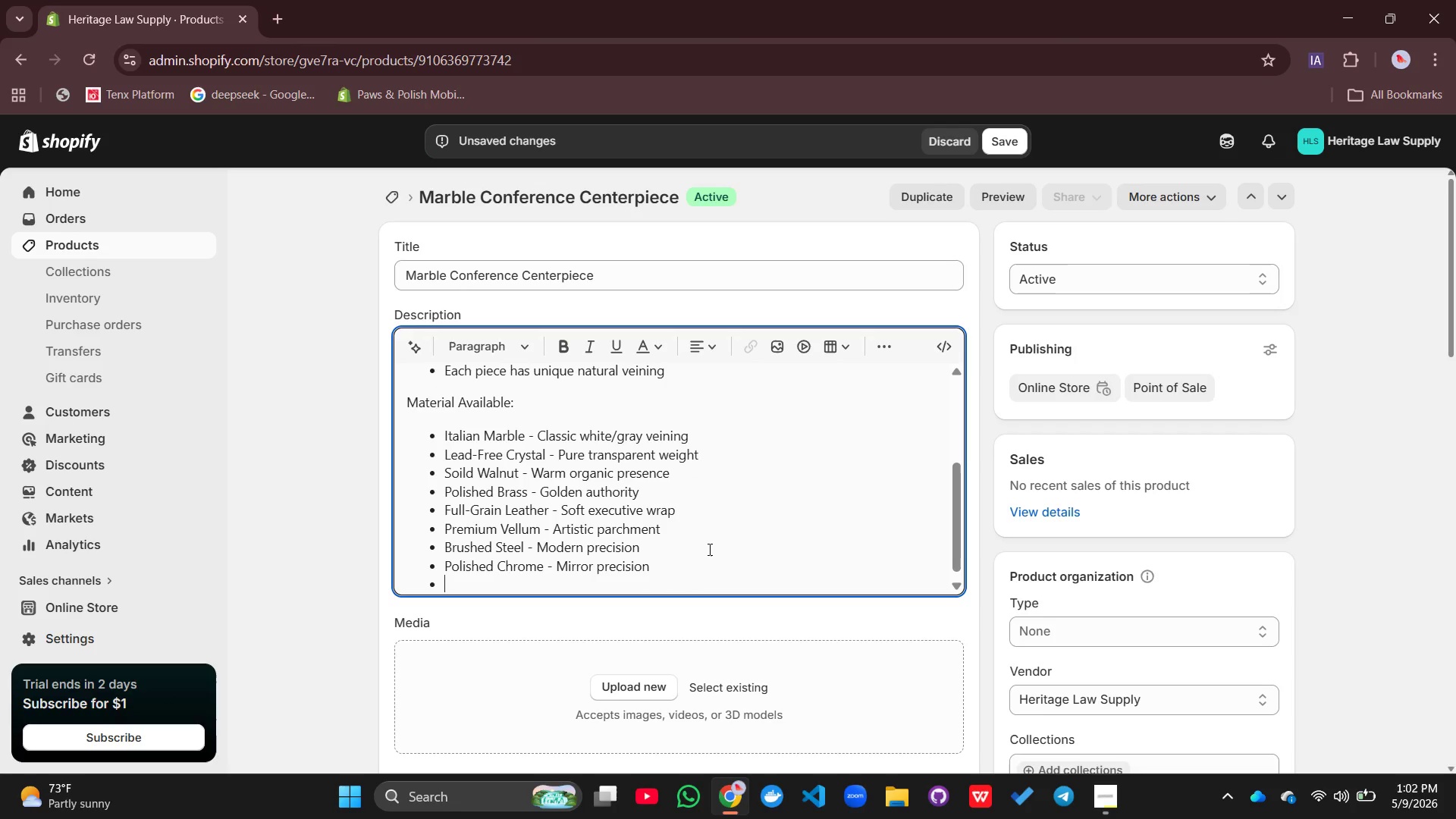 
type(Frosted Glass - Etheral)
key(Backspace)
key(Backspace)
key(Backspace)
type(reak)
key(Backspace)
type(l transparency)
 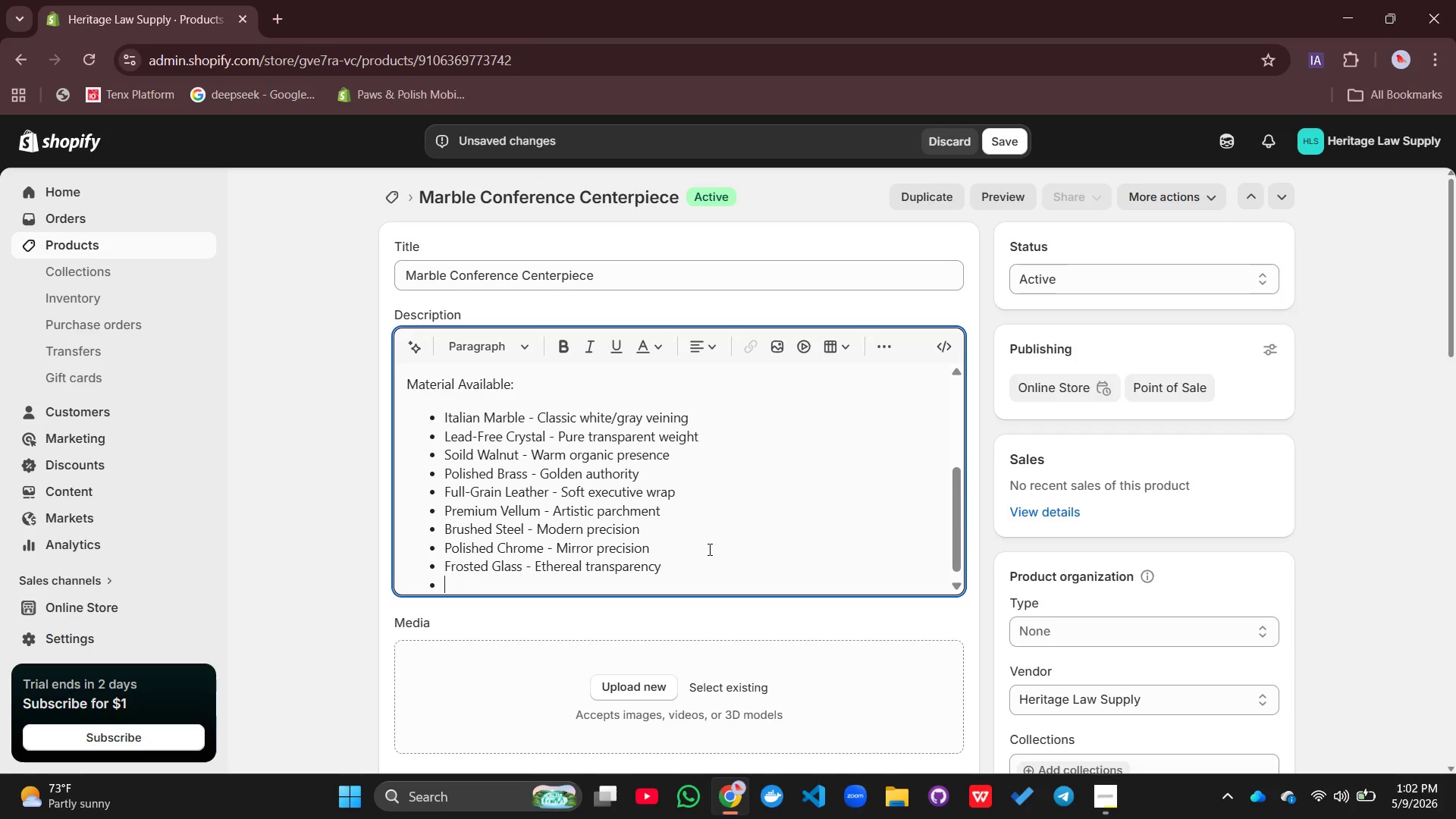 
 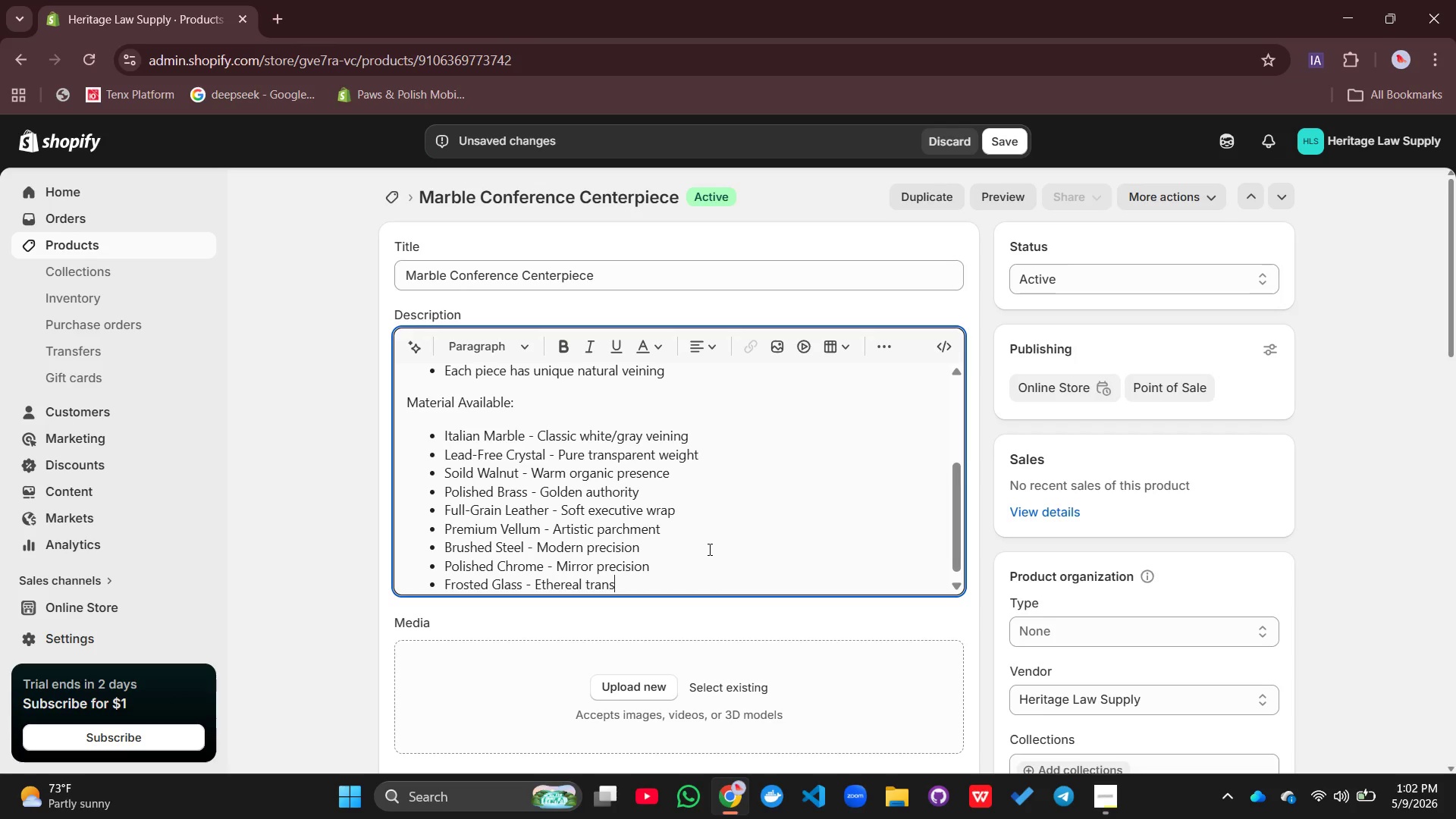 
key(Enter)
 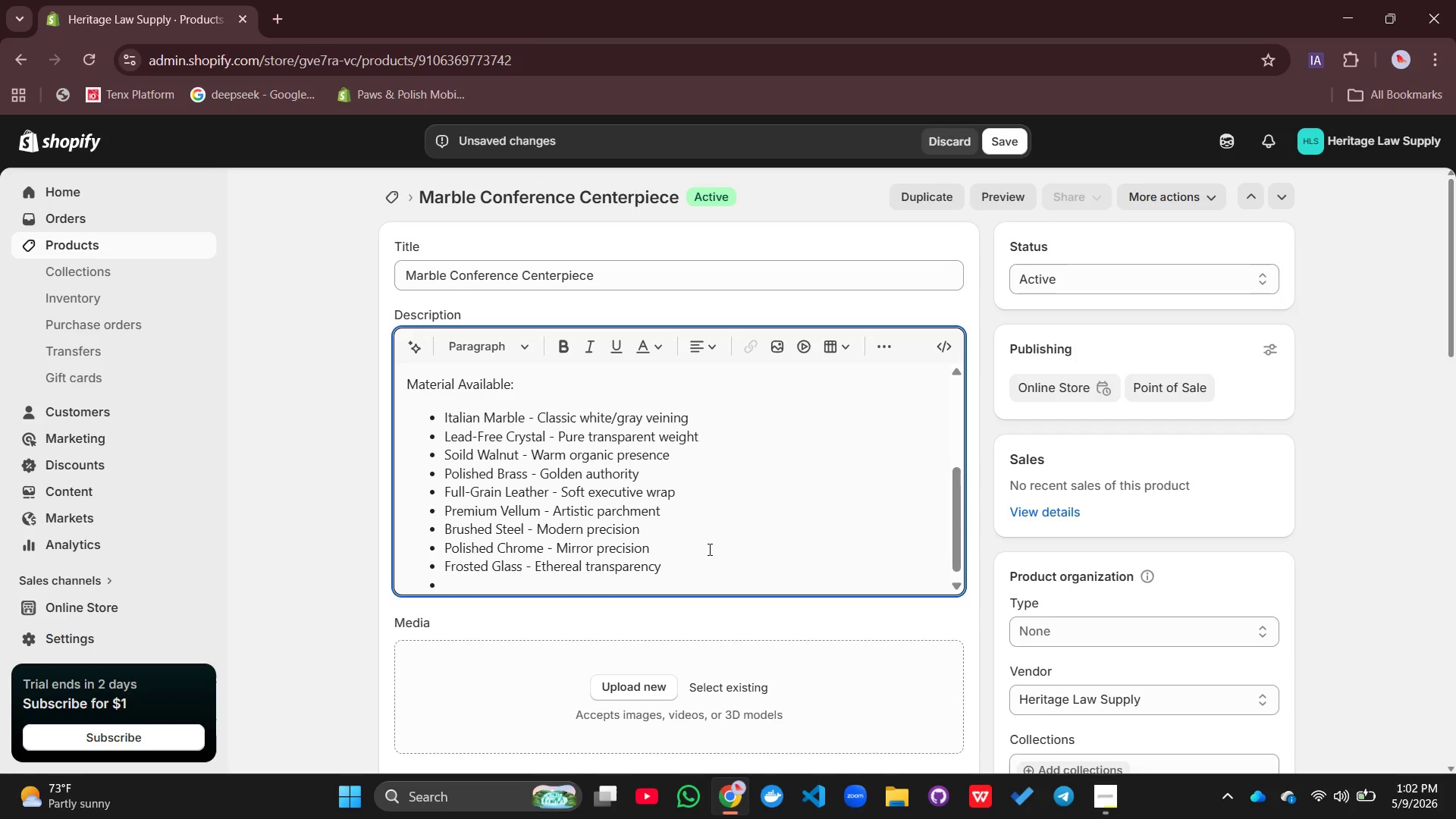 
type(Oerfect for)
key(Backspace)
key(Backspace)
key(Backspace)
key(Backspace)
type(Perfect Fpr)
key(Backspace)
key(Backspace)
type(or:)
 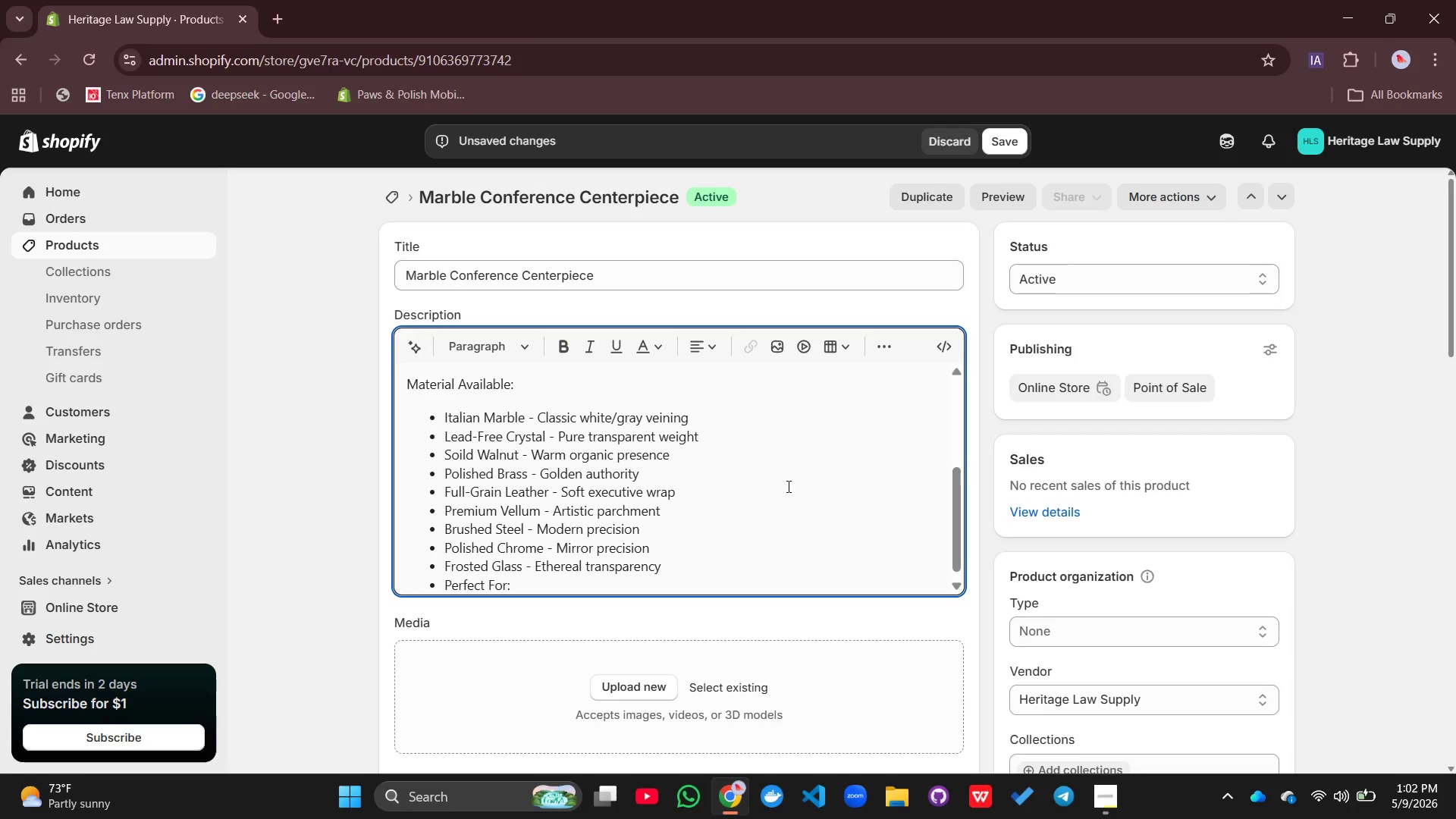 
left_click([883, 344])
 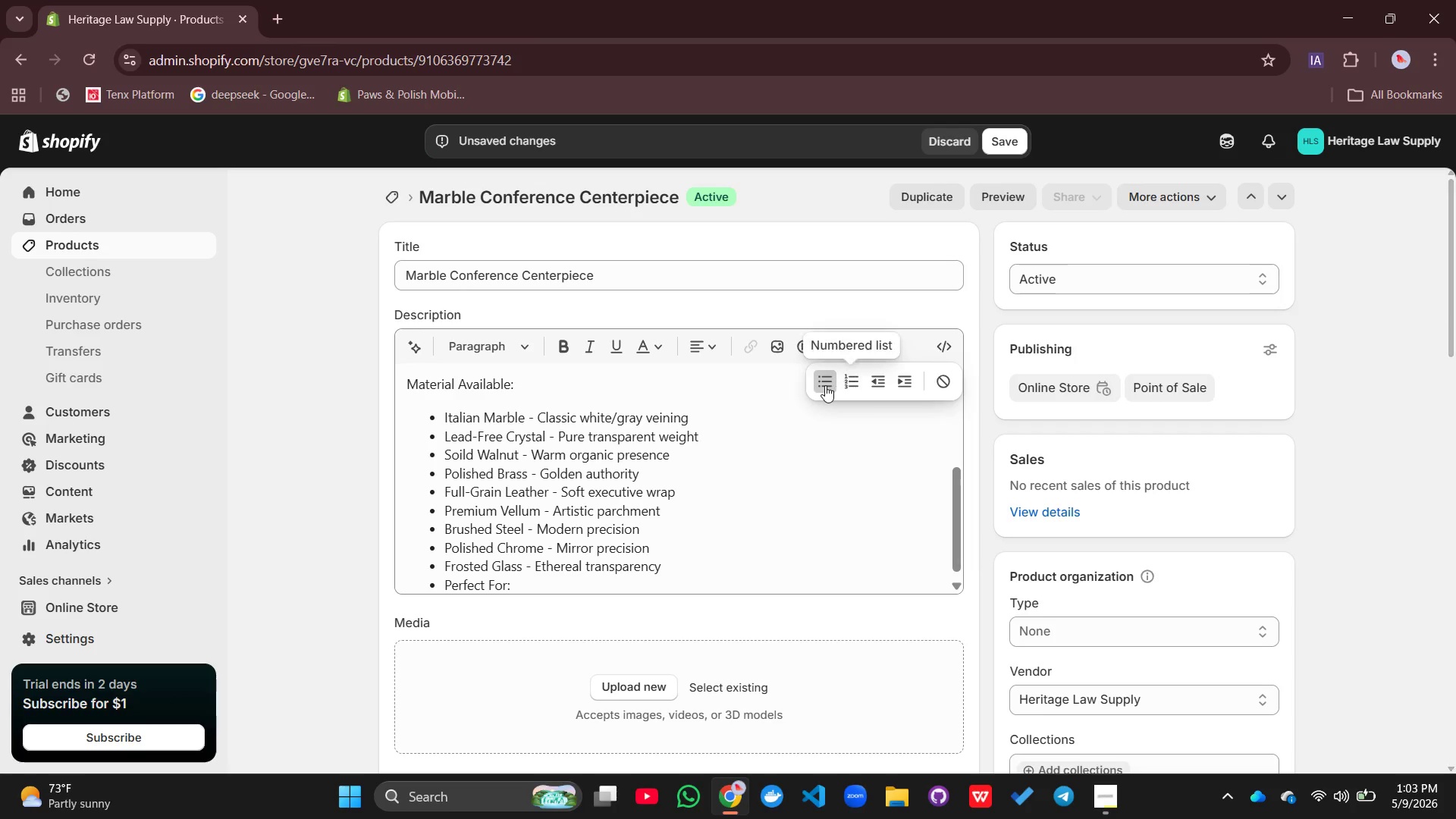 
left_click([825, 385])
 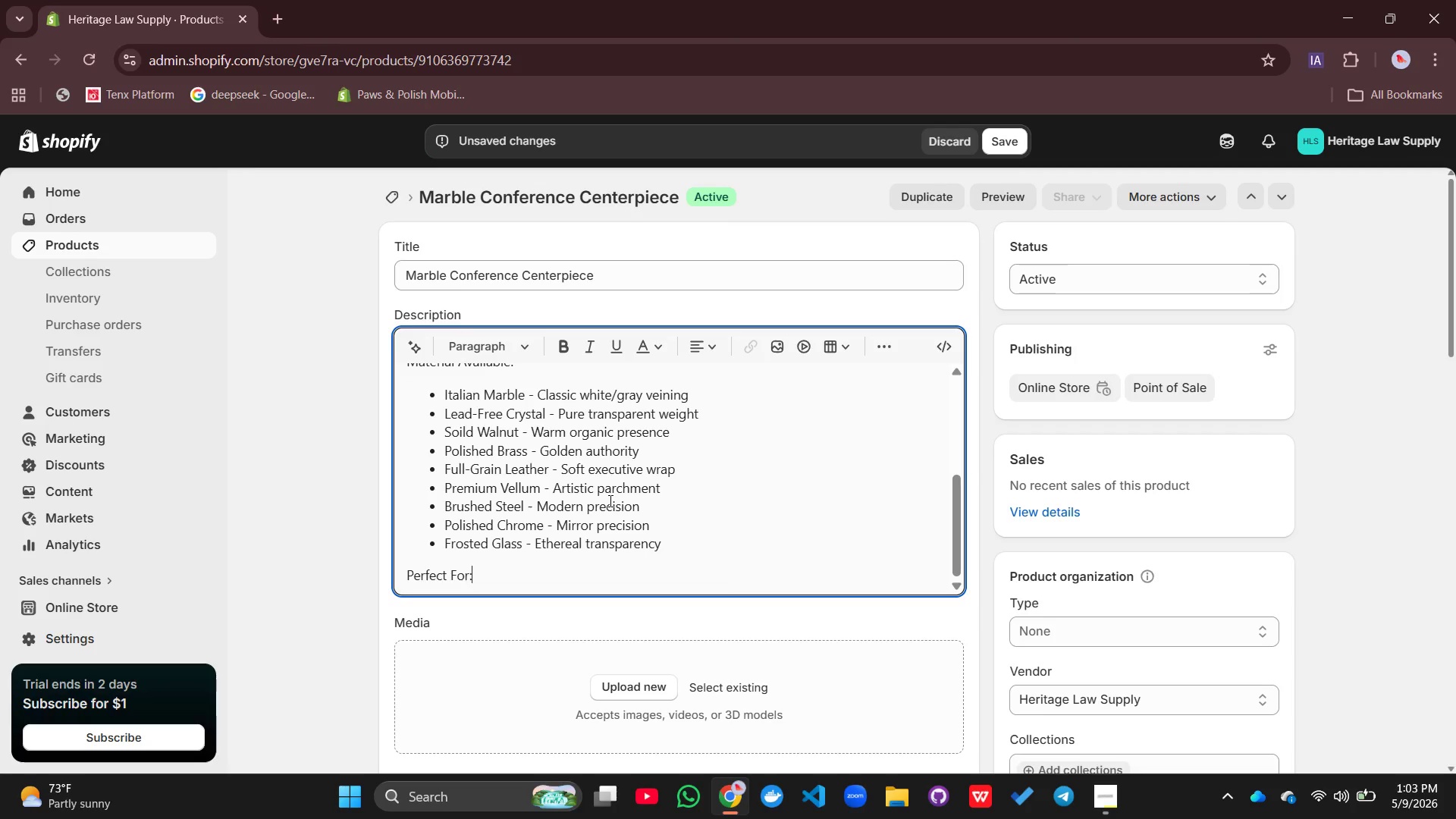 
key(Enter)
 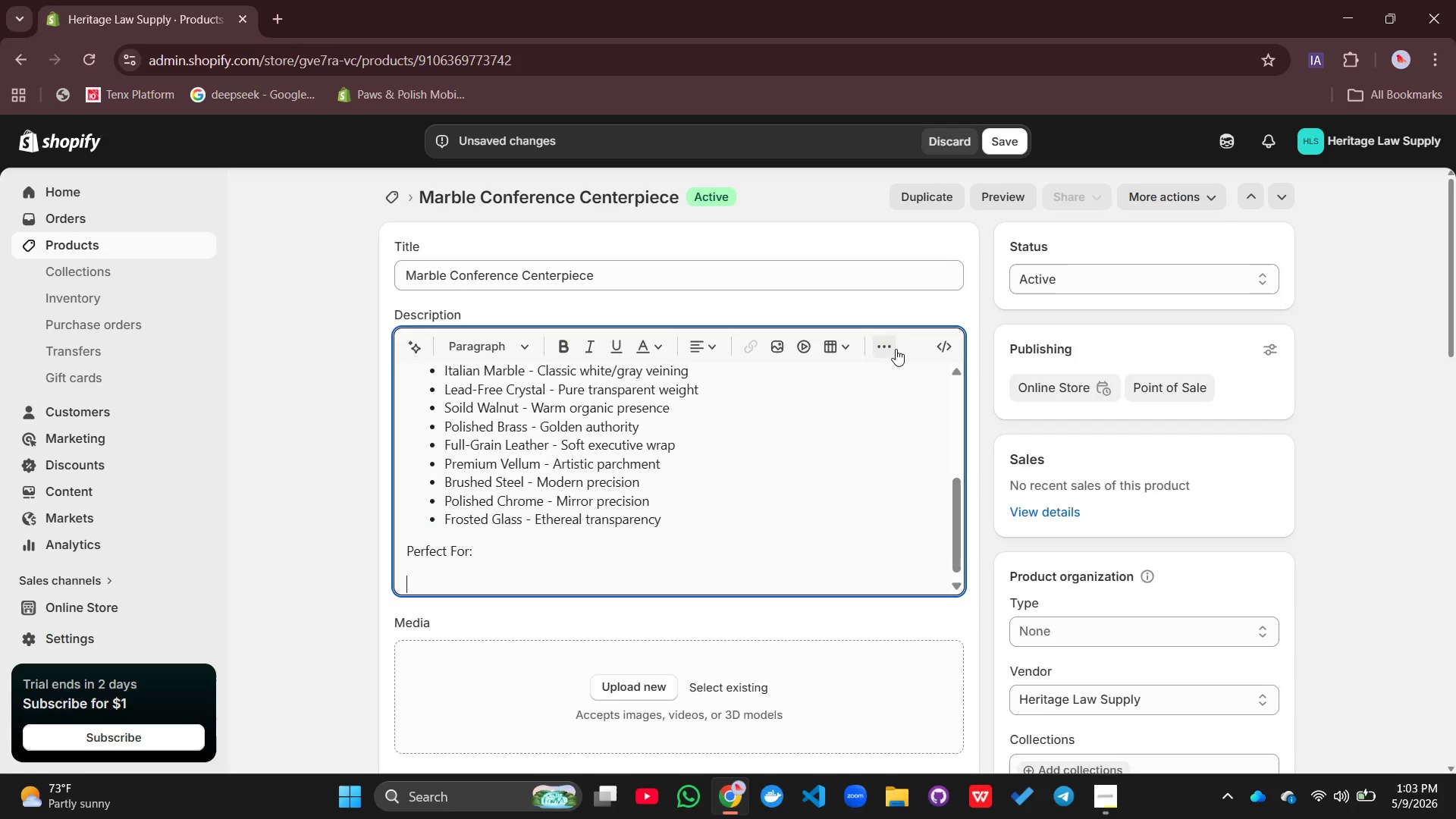 
left_click([874, 340])
 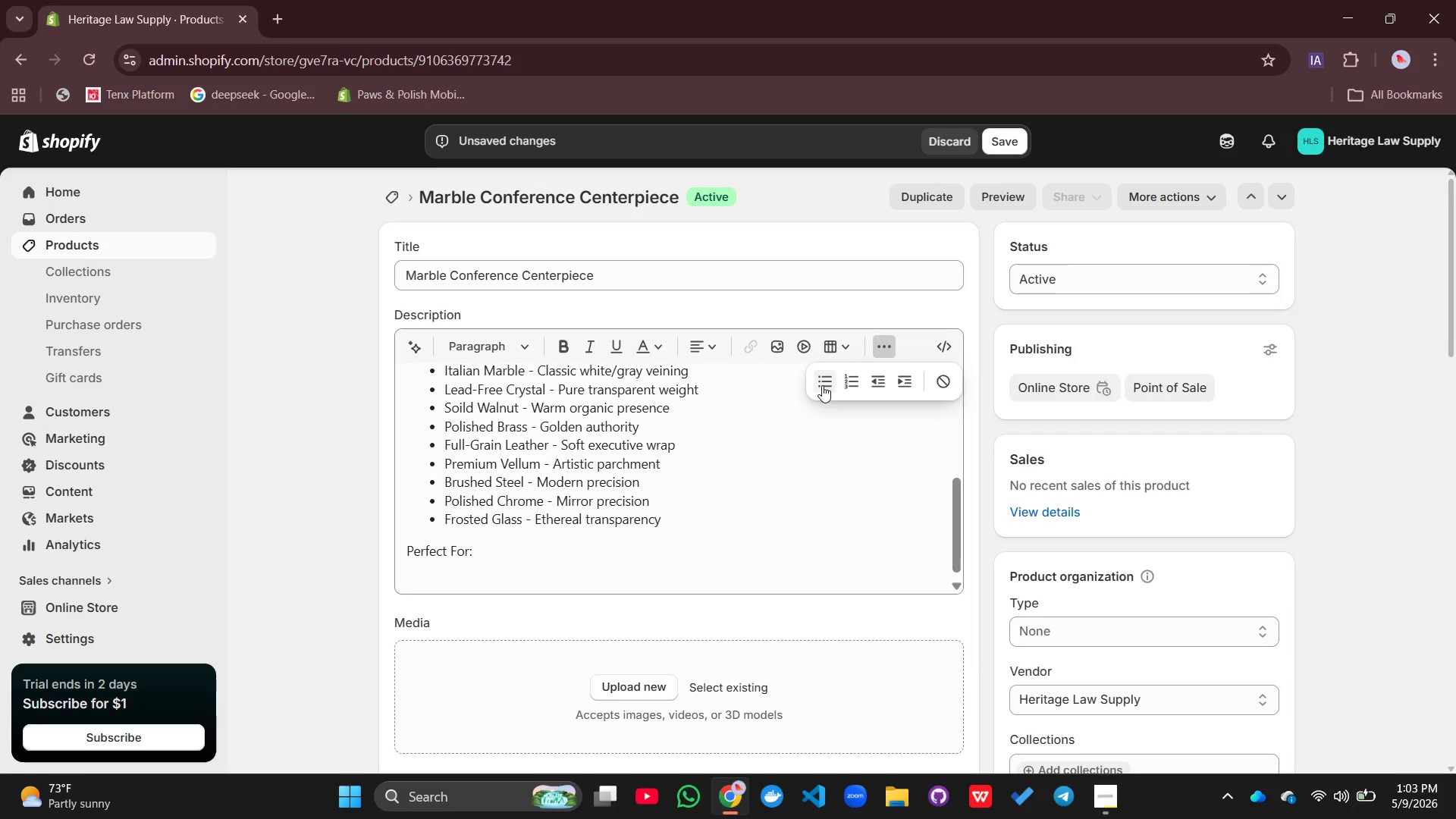 
left_click([822, 385])
 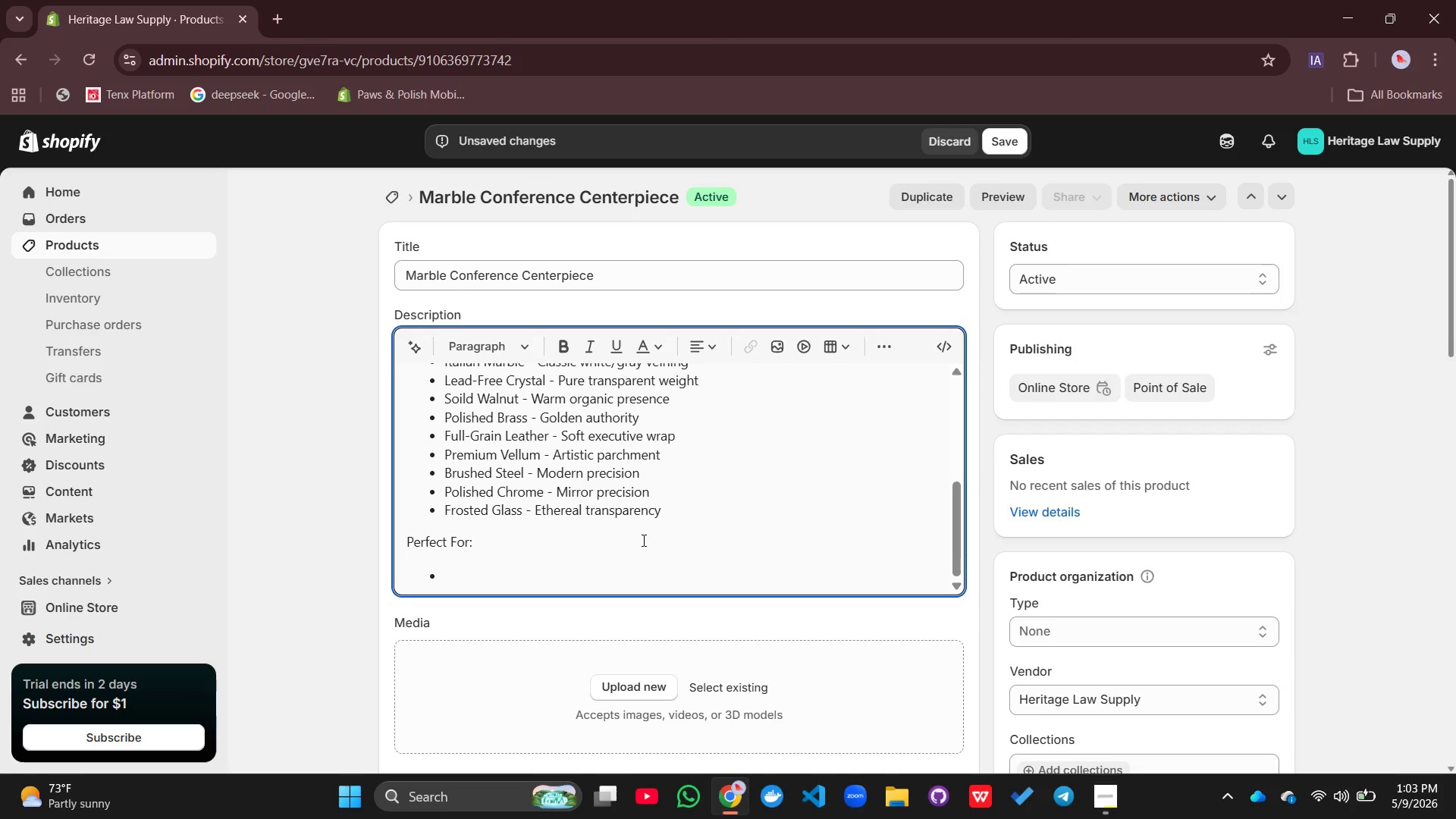 
type(Partnership meeting tables)
 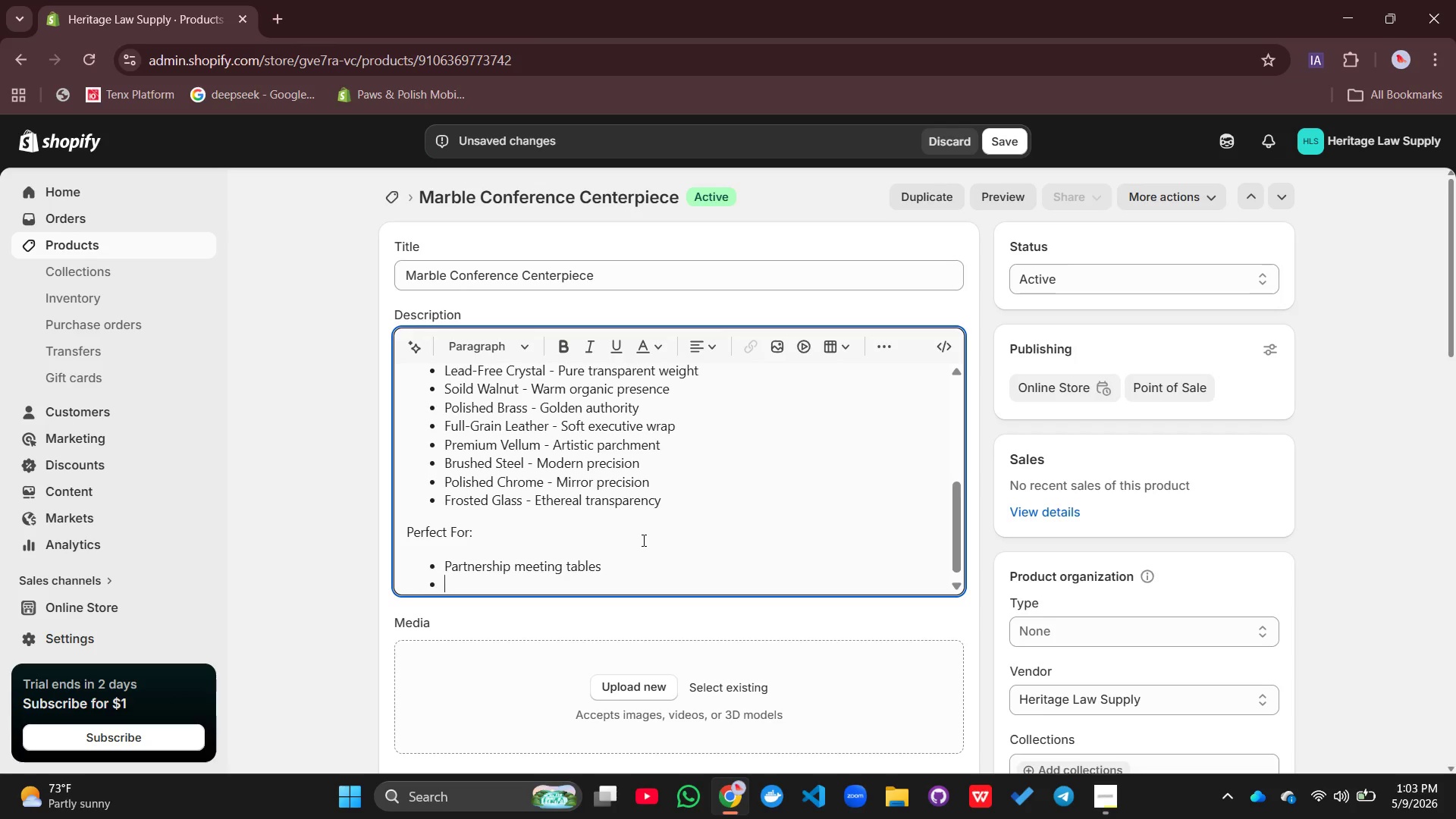 
key(Enter)
 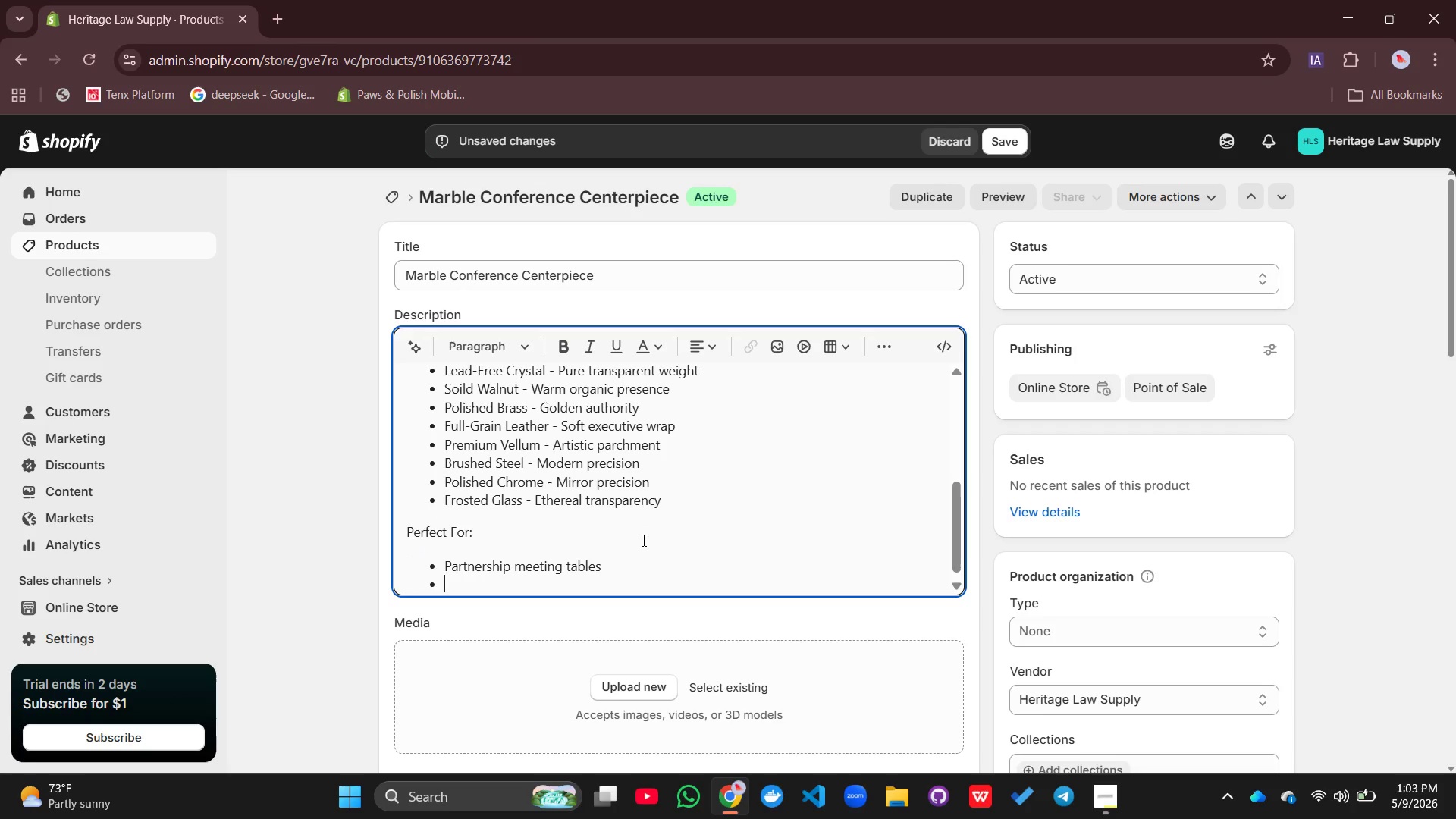 
type(Client conference rooms)
 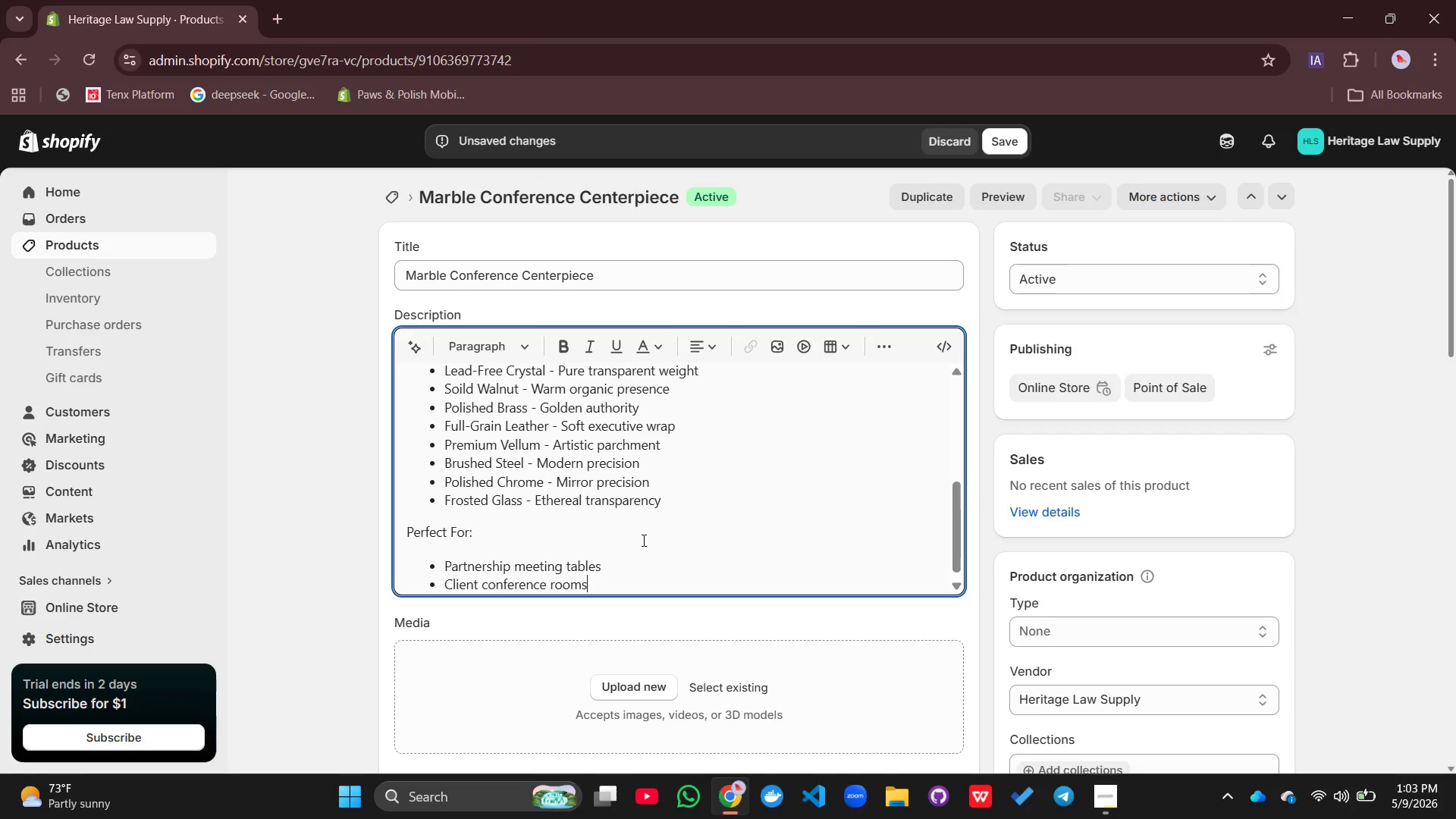 
key(Enter)
 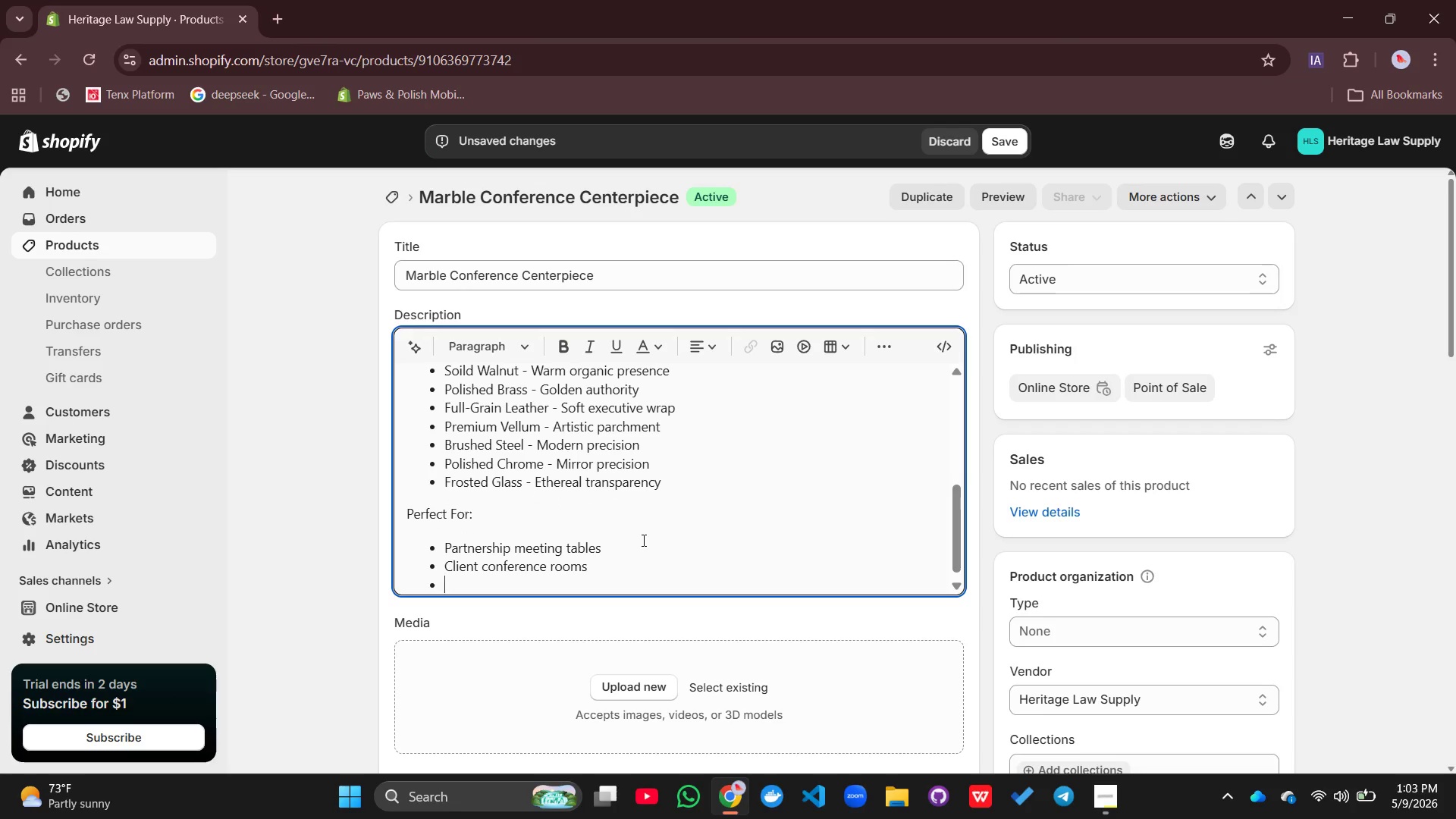 
type(Mediation centerpieces)
 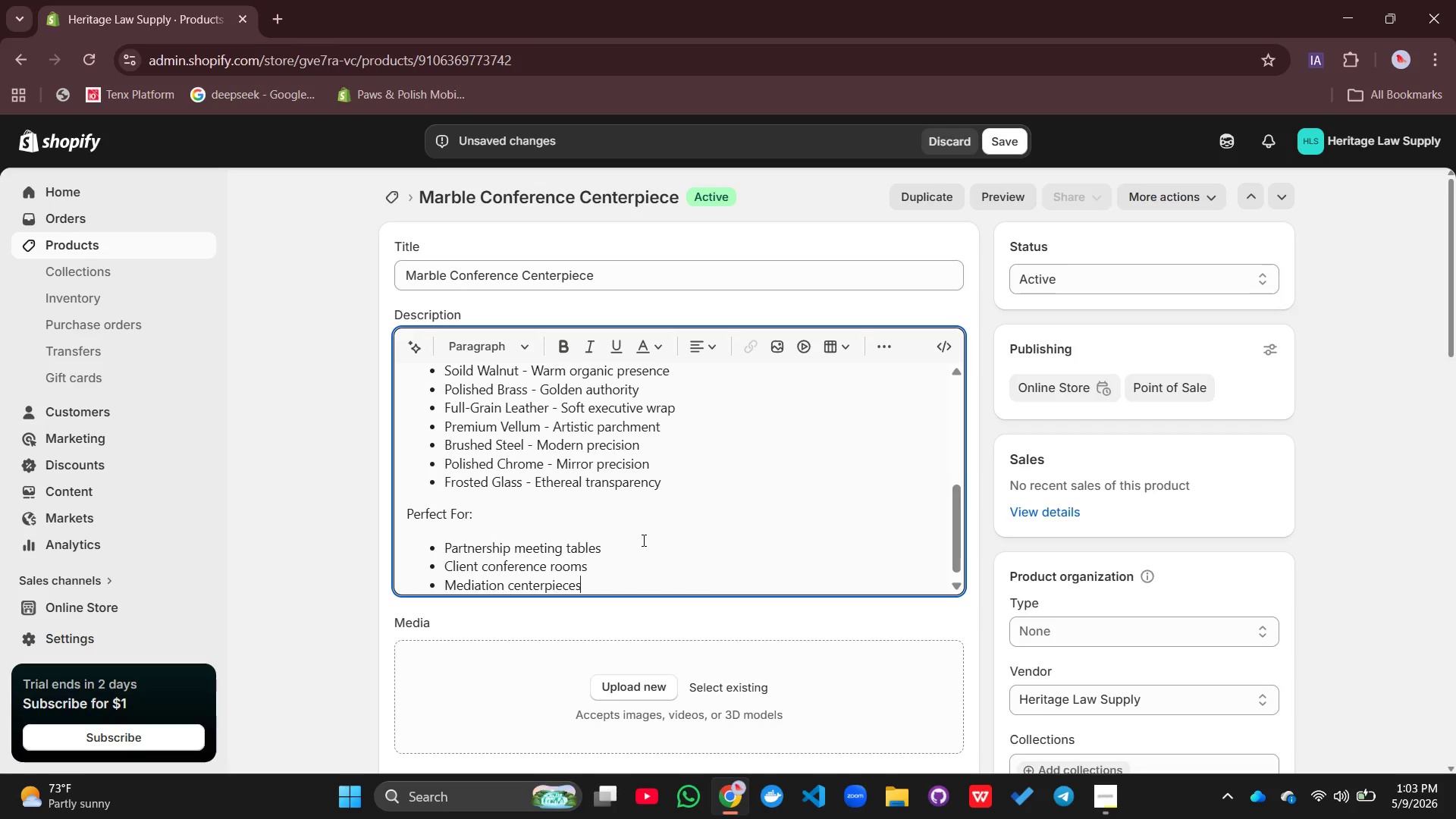 
key(Enter)
 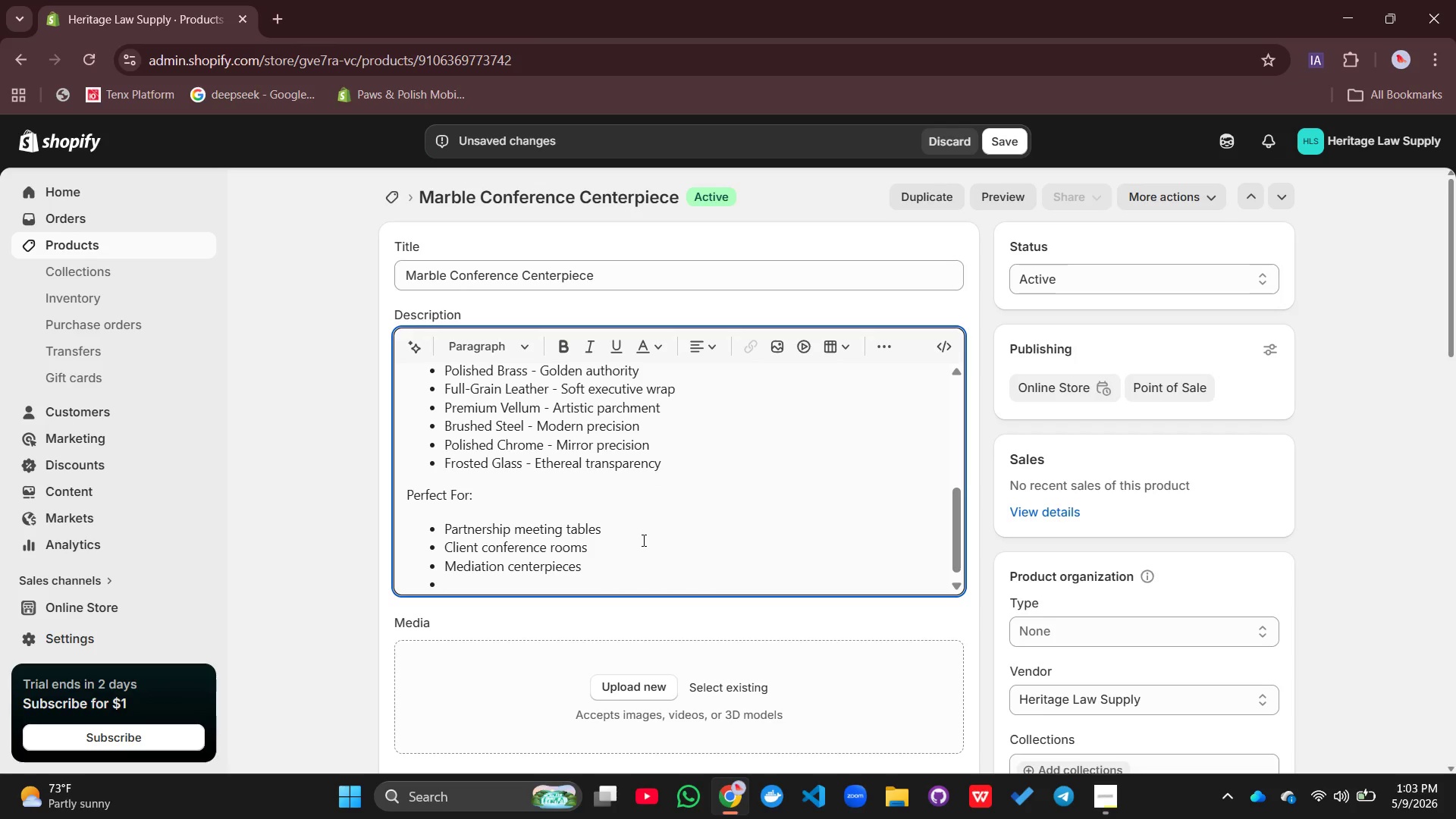 
type(Law firm loo)
key(Backspace)
type(bby accents)
 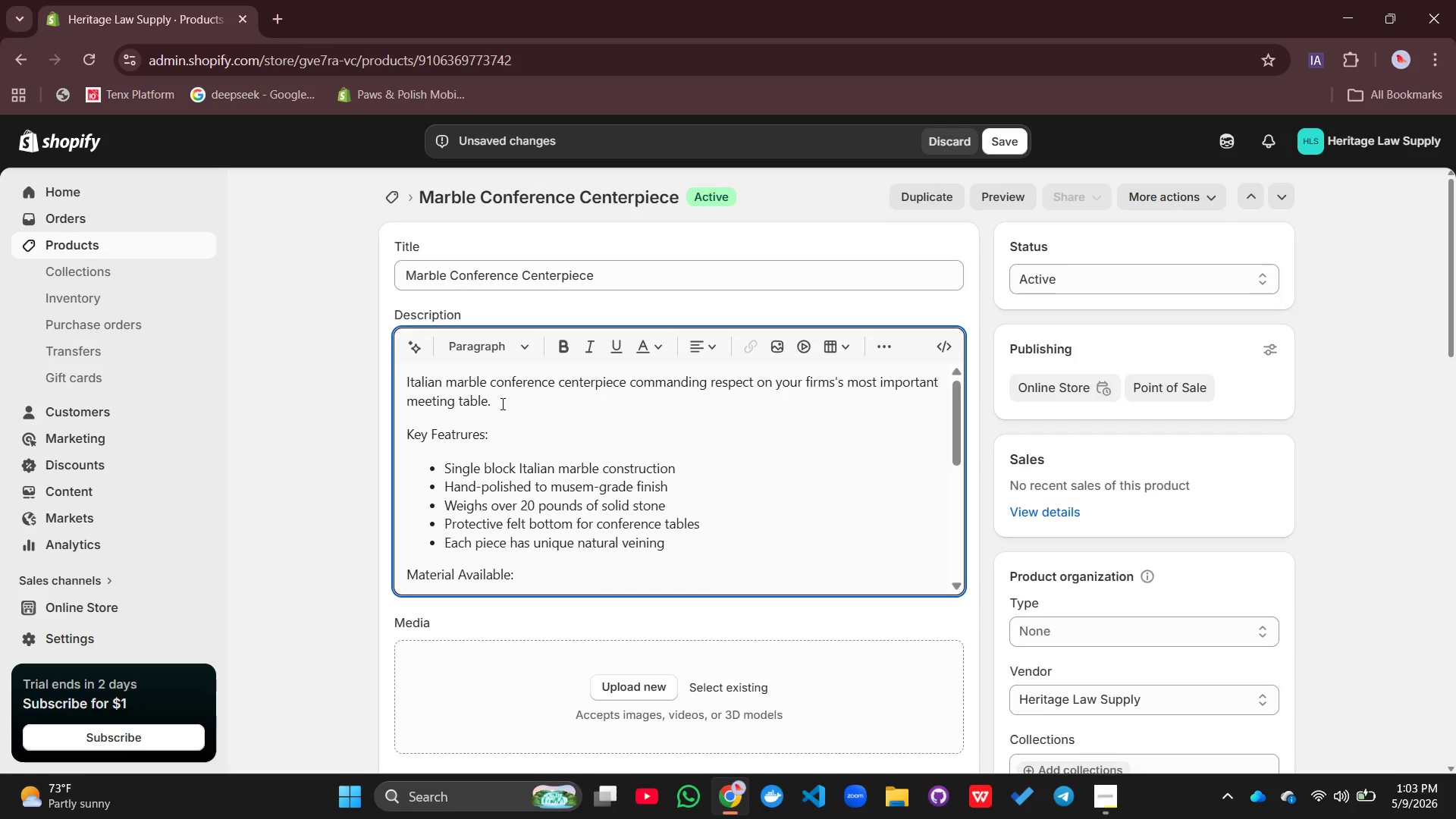 
left_click_drag(start_coordinate=[494, 401], to_coordinate=[382, 375])
 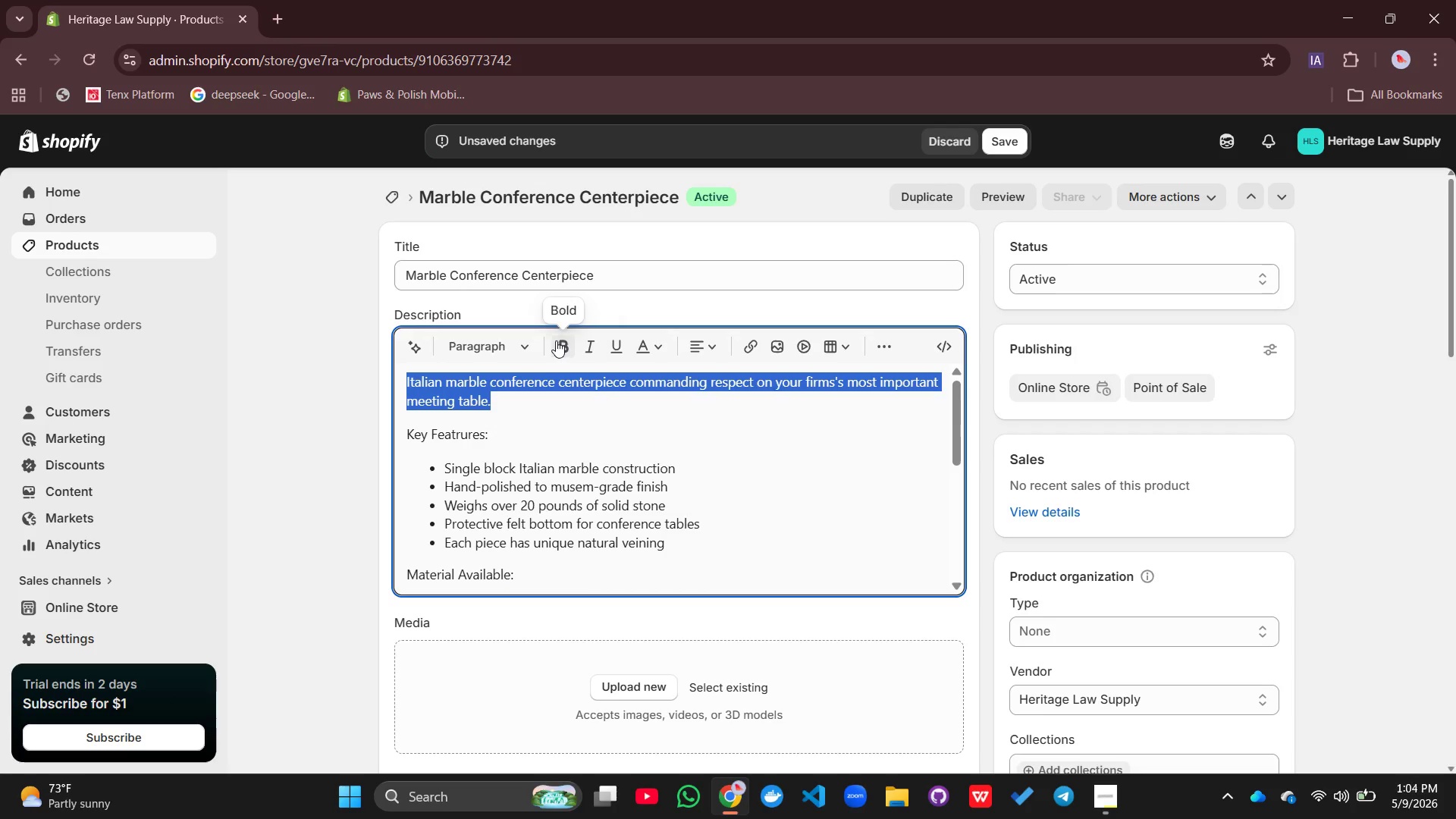 
left_click([556, 340])
 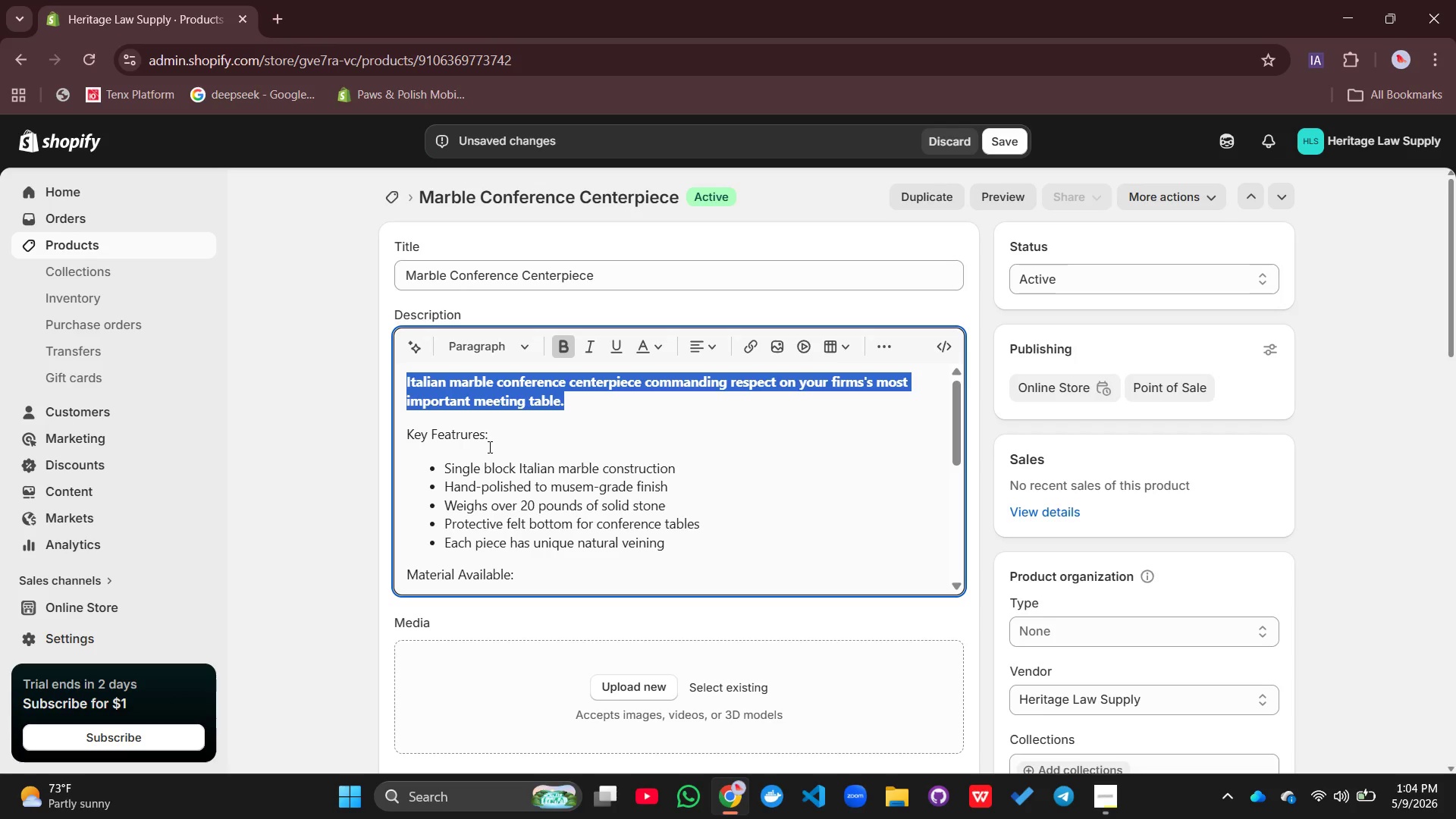 
left_click_drag(start_coordinate=[490, 435], to_coordinate=[400, 432])
 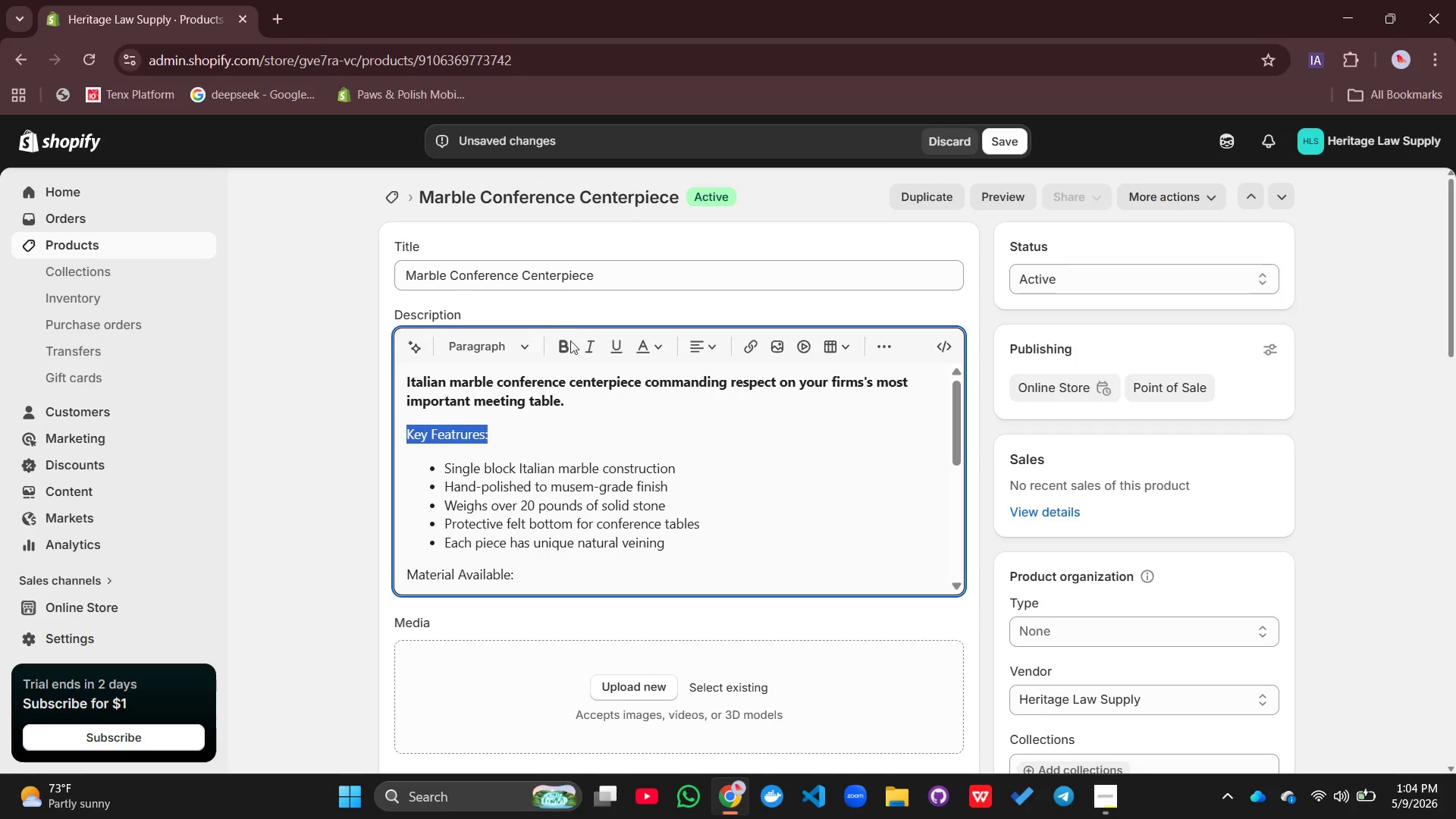 
left_click([569, 344])
 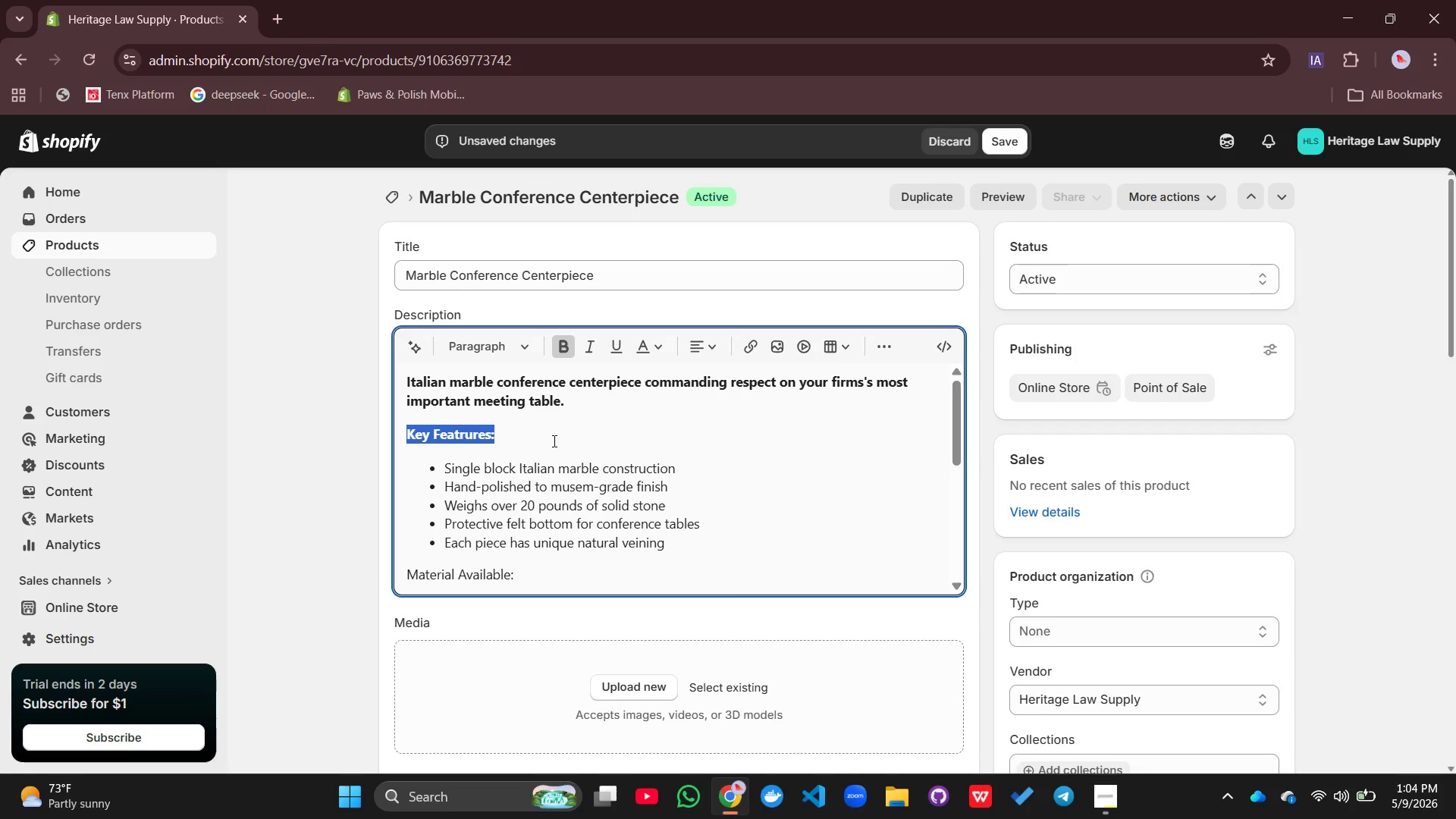 
left_click([553, 441])
 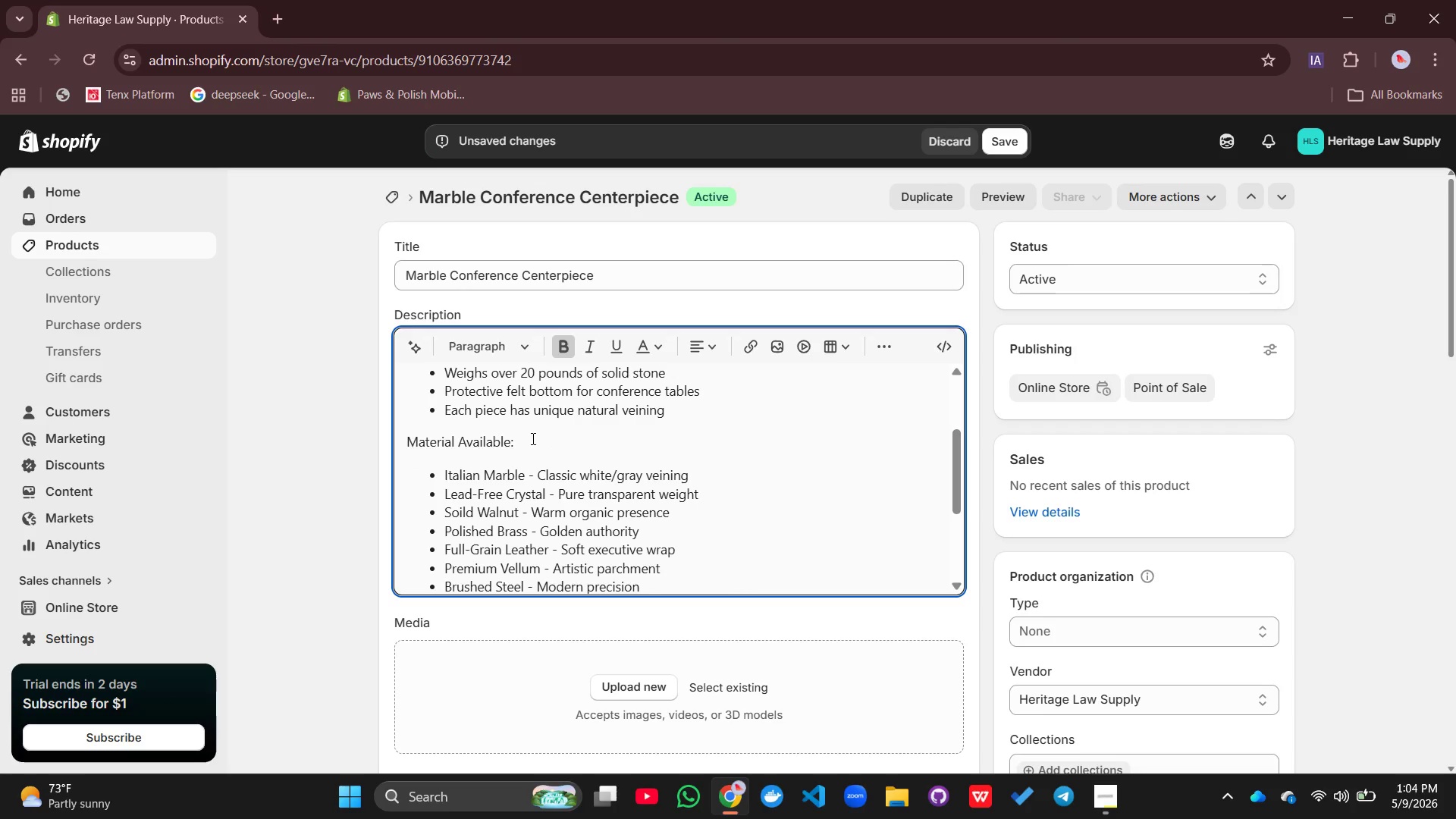 
left_click_drag(start_coordinate=[526, 440], to_coordinate=[384, 438])
 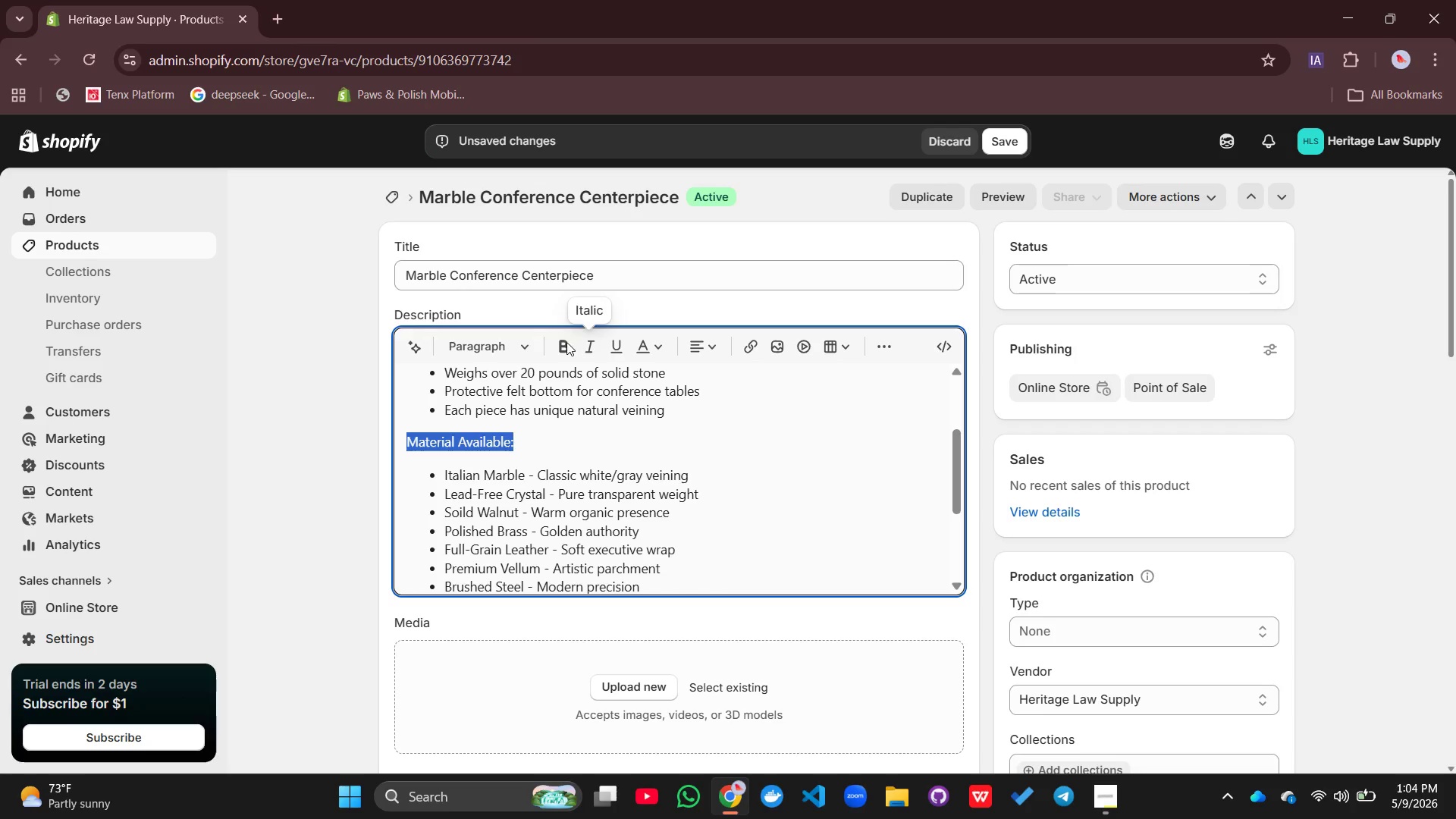 
left_click([564, 341])
 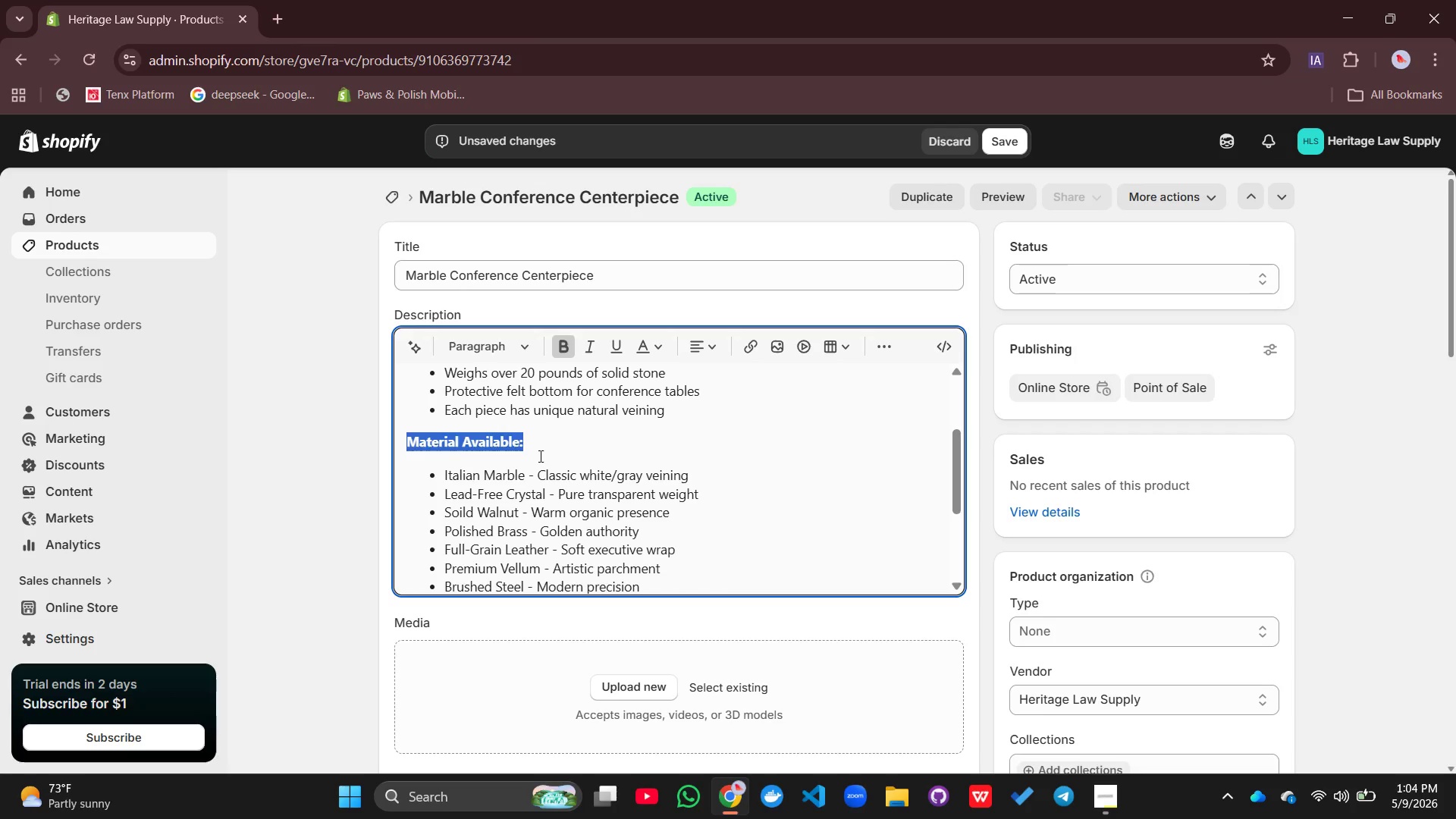 
left_click([539, 456])
 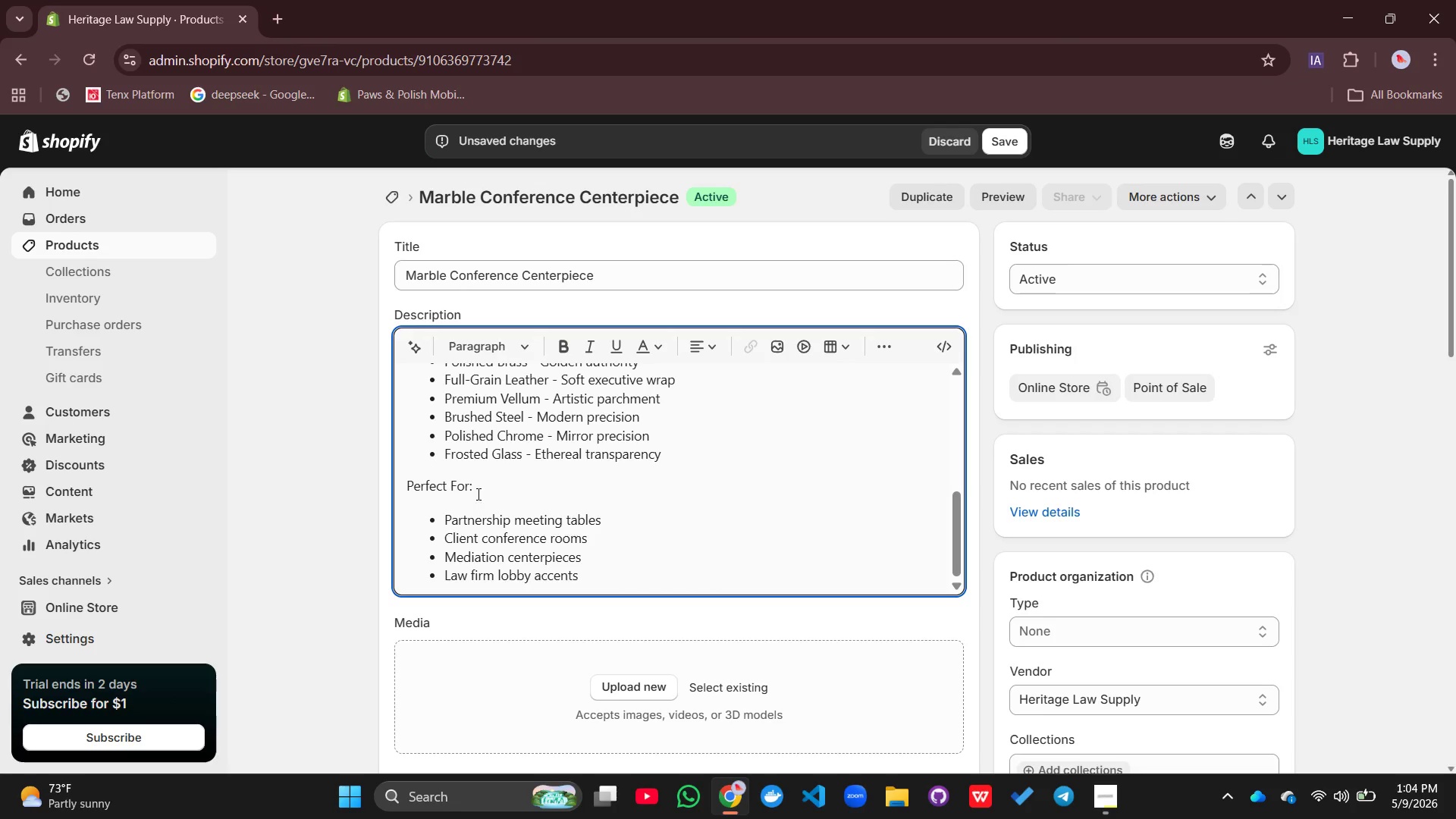 
left_click_drag(start_coordinate=[477, 484], to_coordinate=[369, 498])
 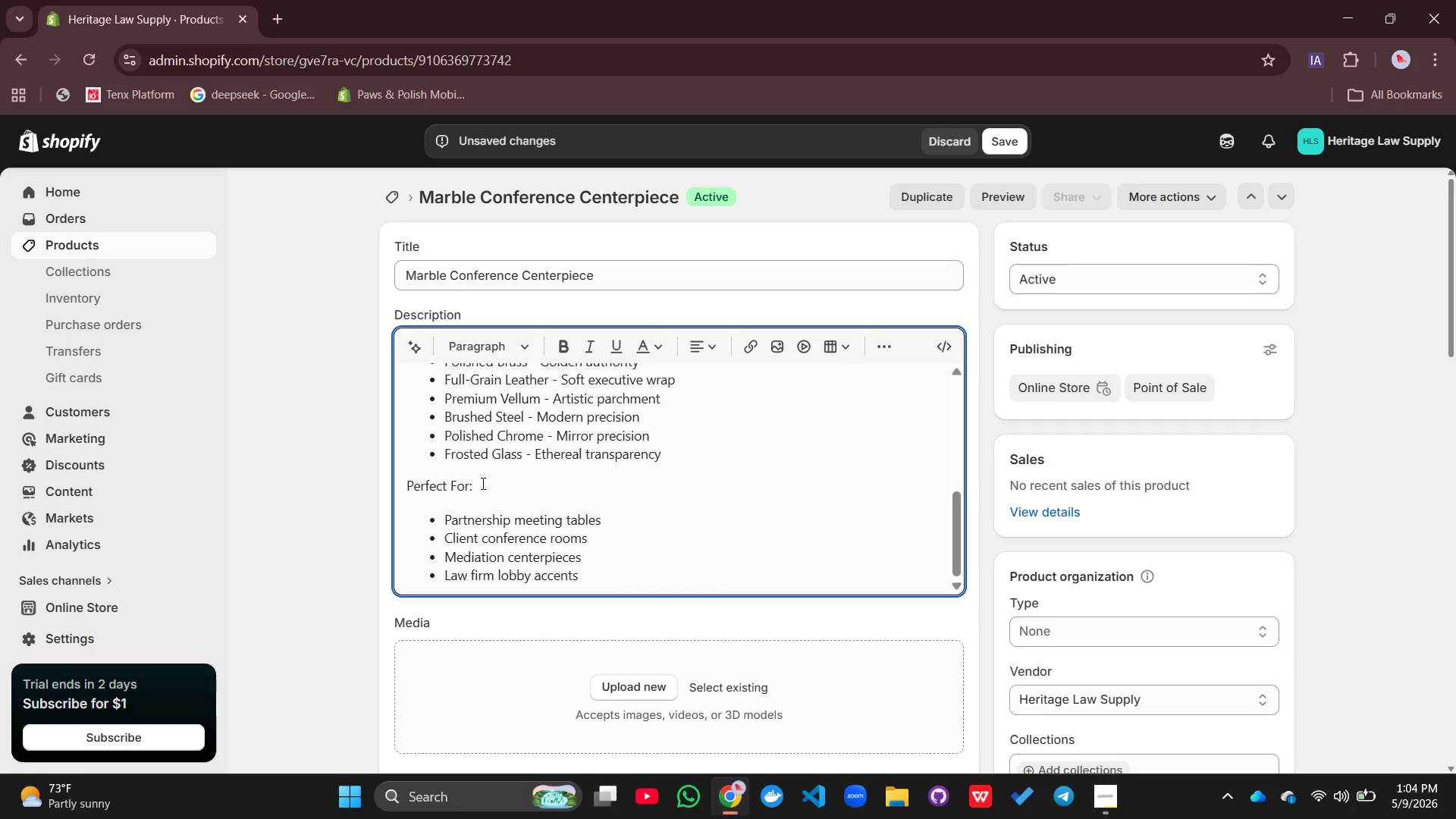 
left_click_drag(start_coordinate=[482, 483], to_coordinate=[466, 486])
 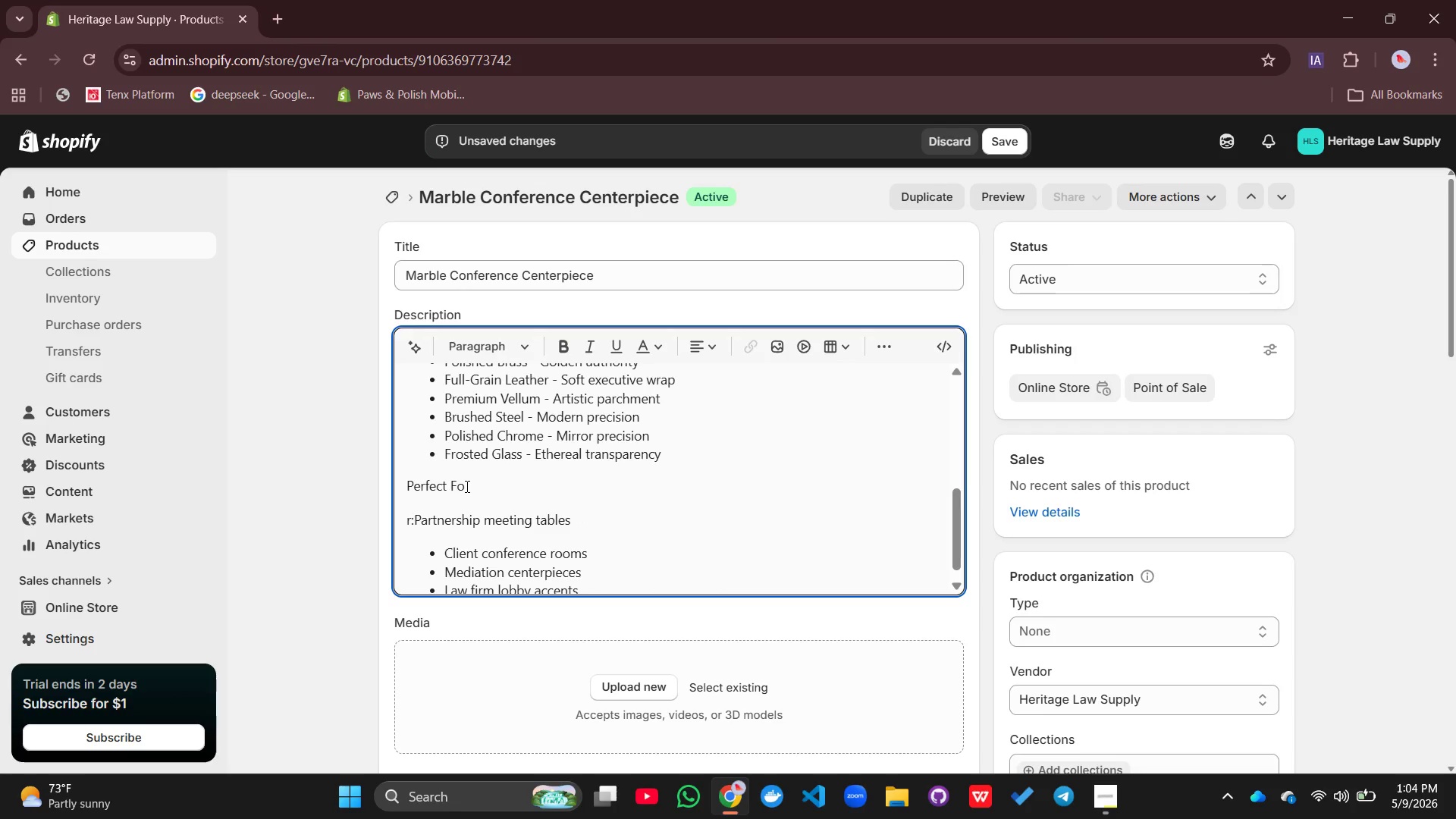 
key(Control+Z)
 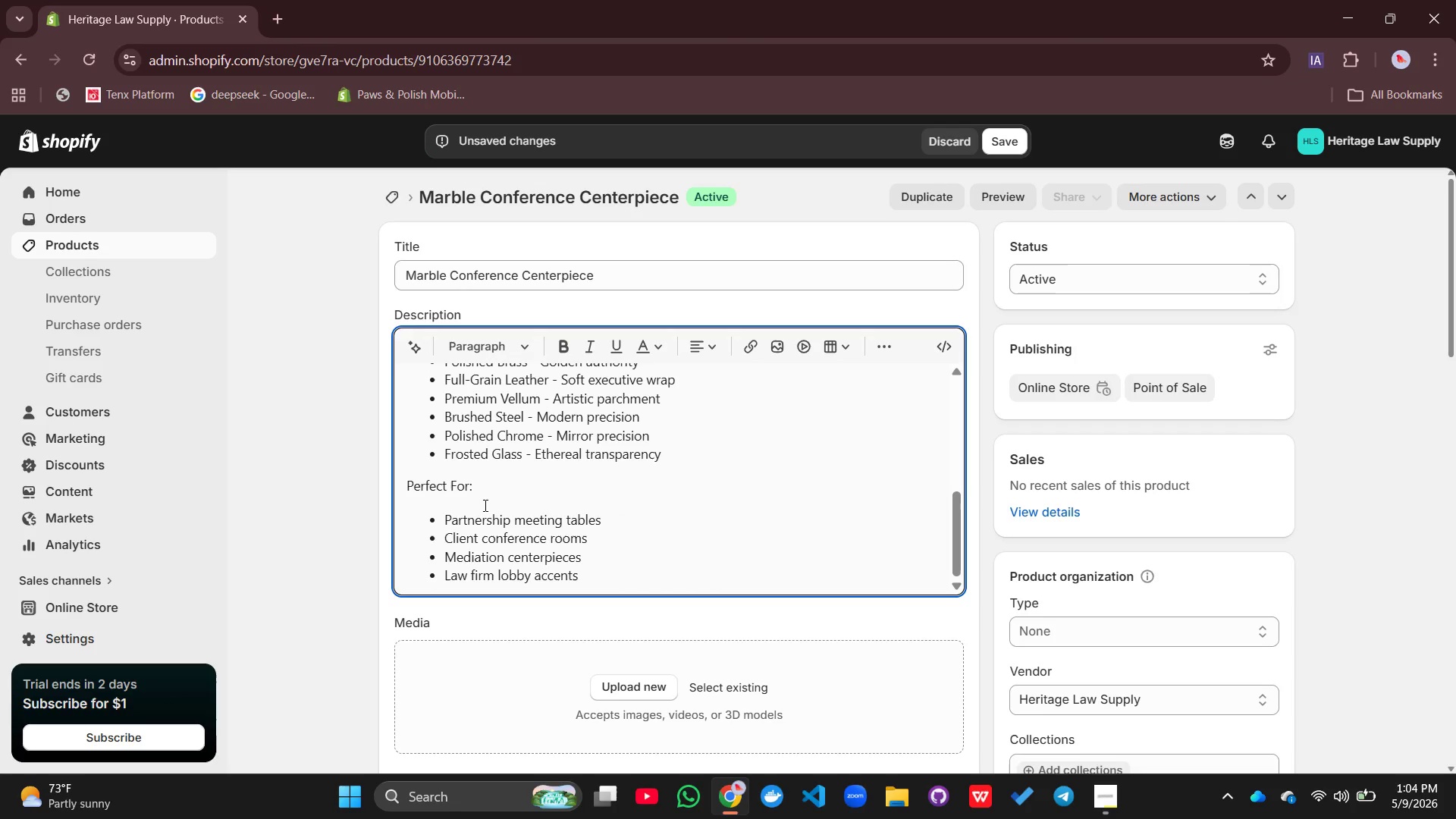 
left_click_drag(start_coordinate=[481, 484], to_coordinate=[403, 485])
 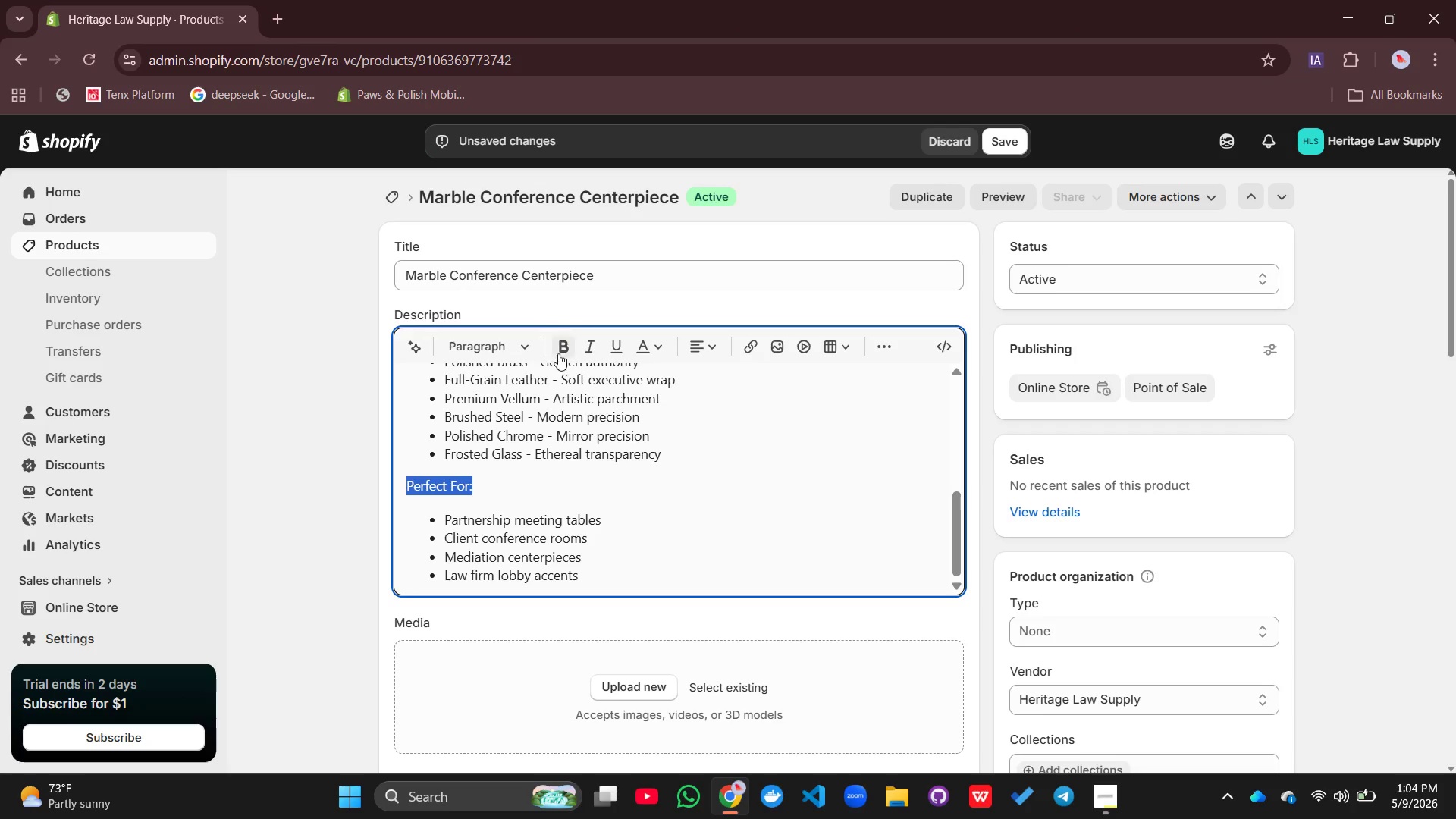 
left_click([563, 341])
 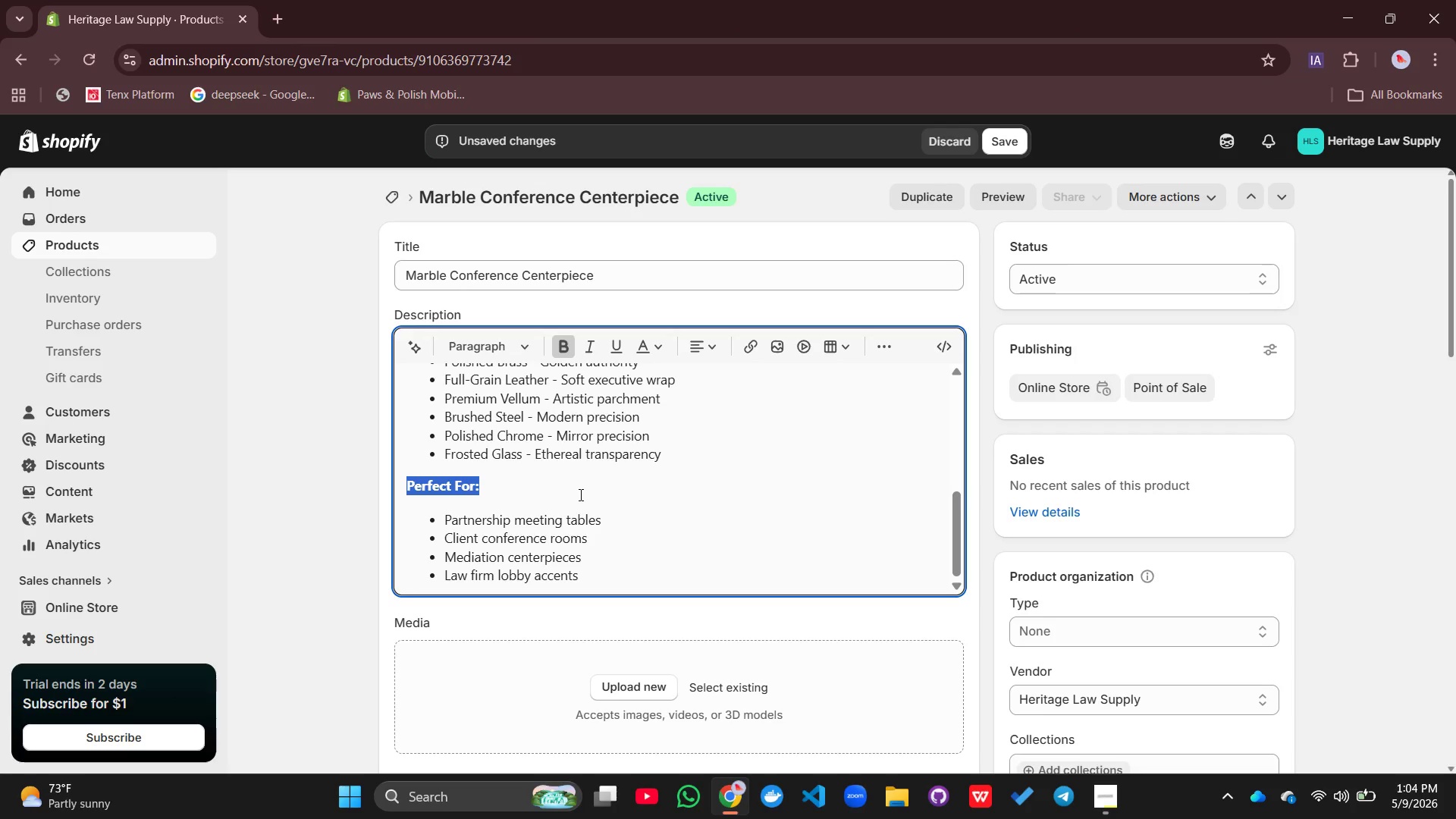 
left_click([579, 494])
 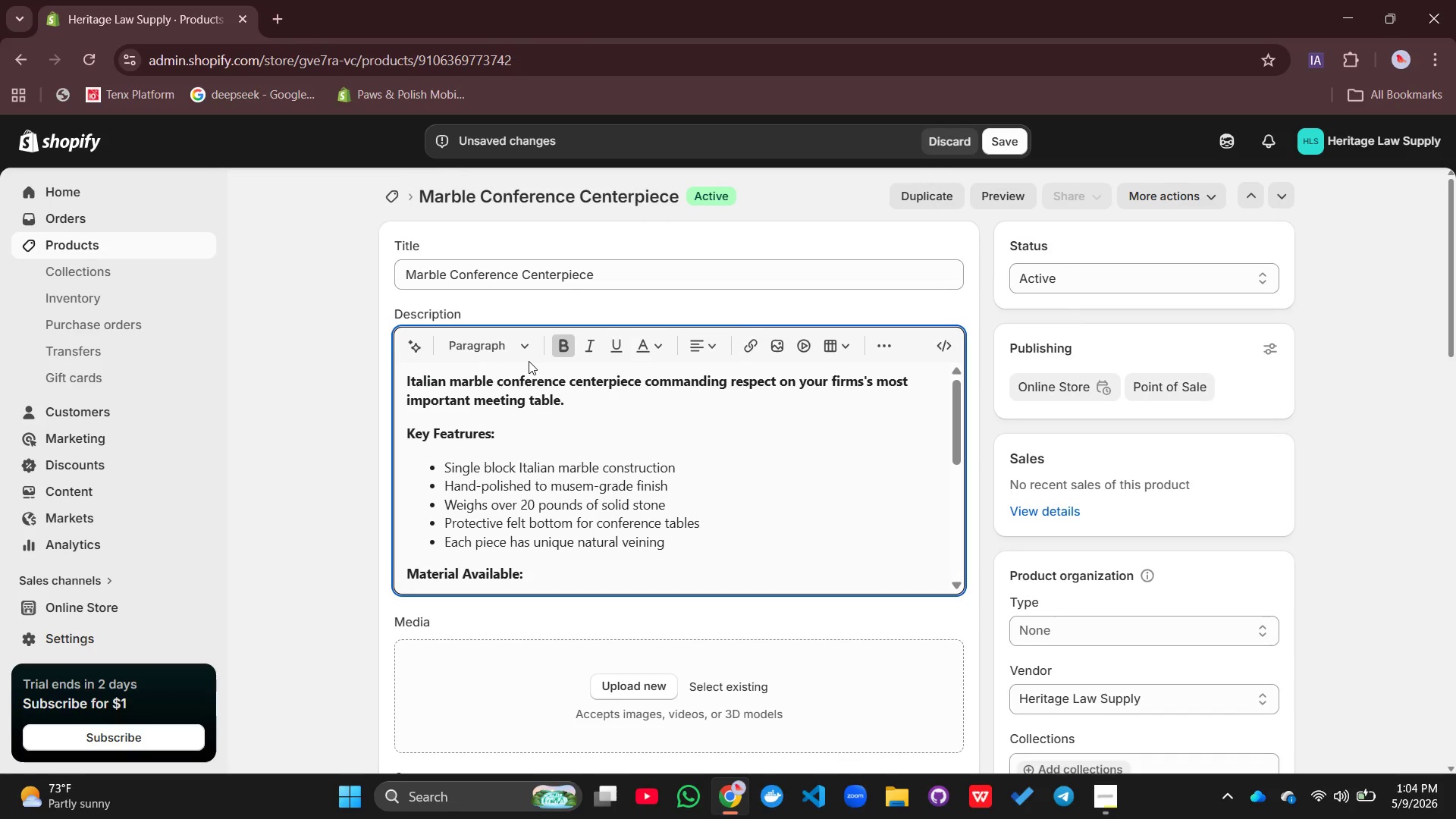 
wait(6.44)
 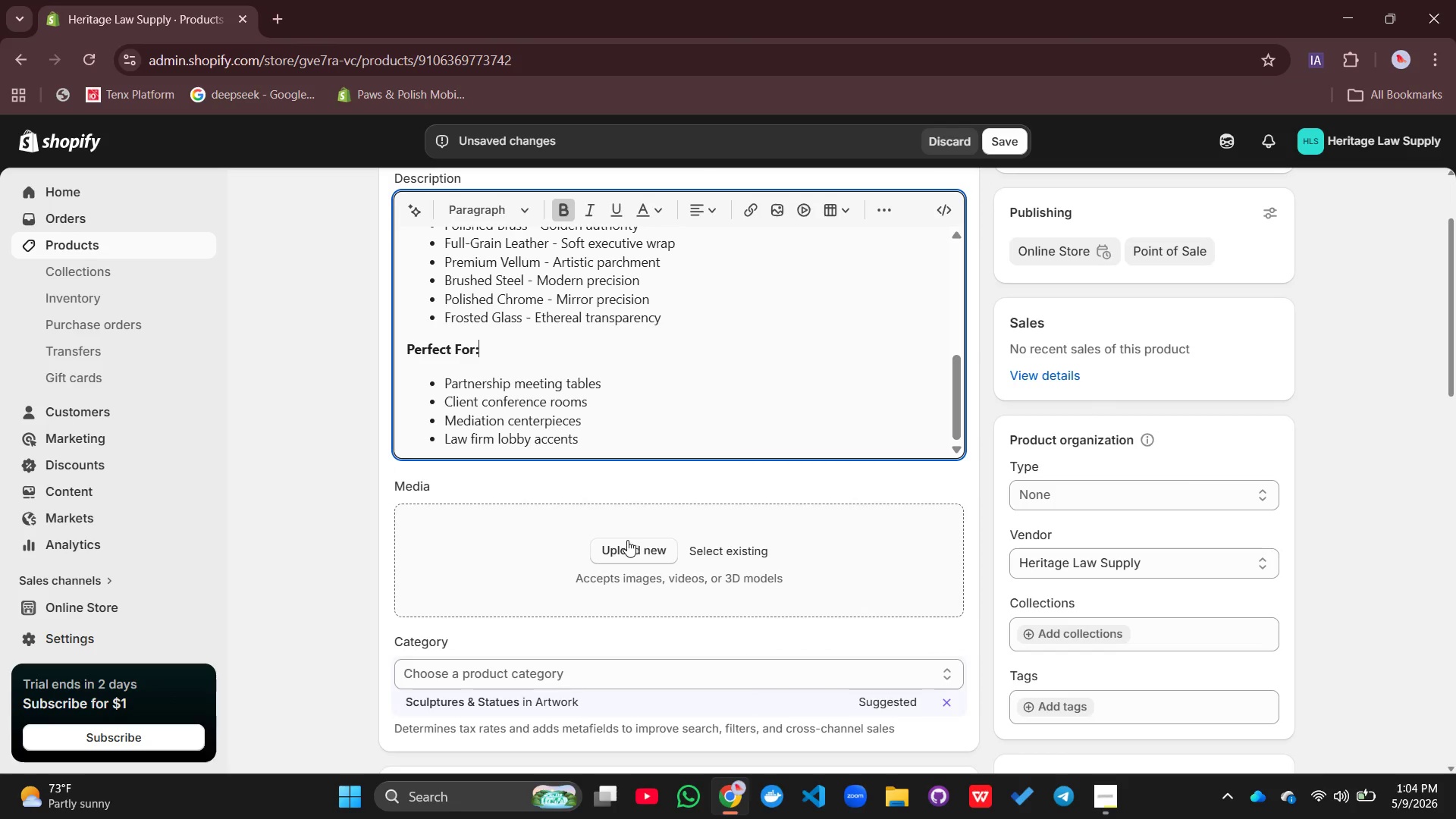 
left_click([630, 498])
 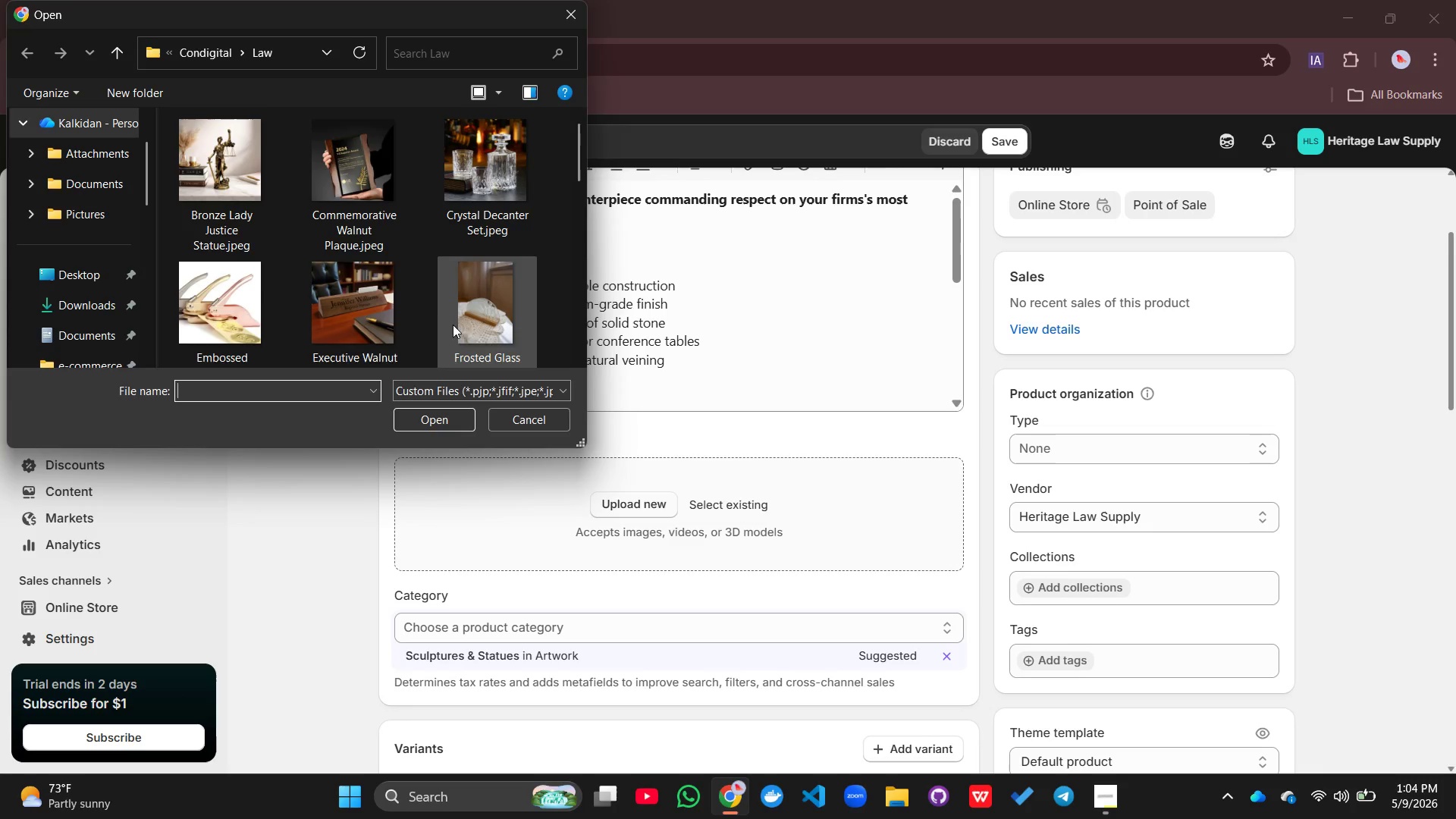 
scroll: coordinate [424, 271], scroll_direction: down, amount: 5.0
 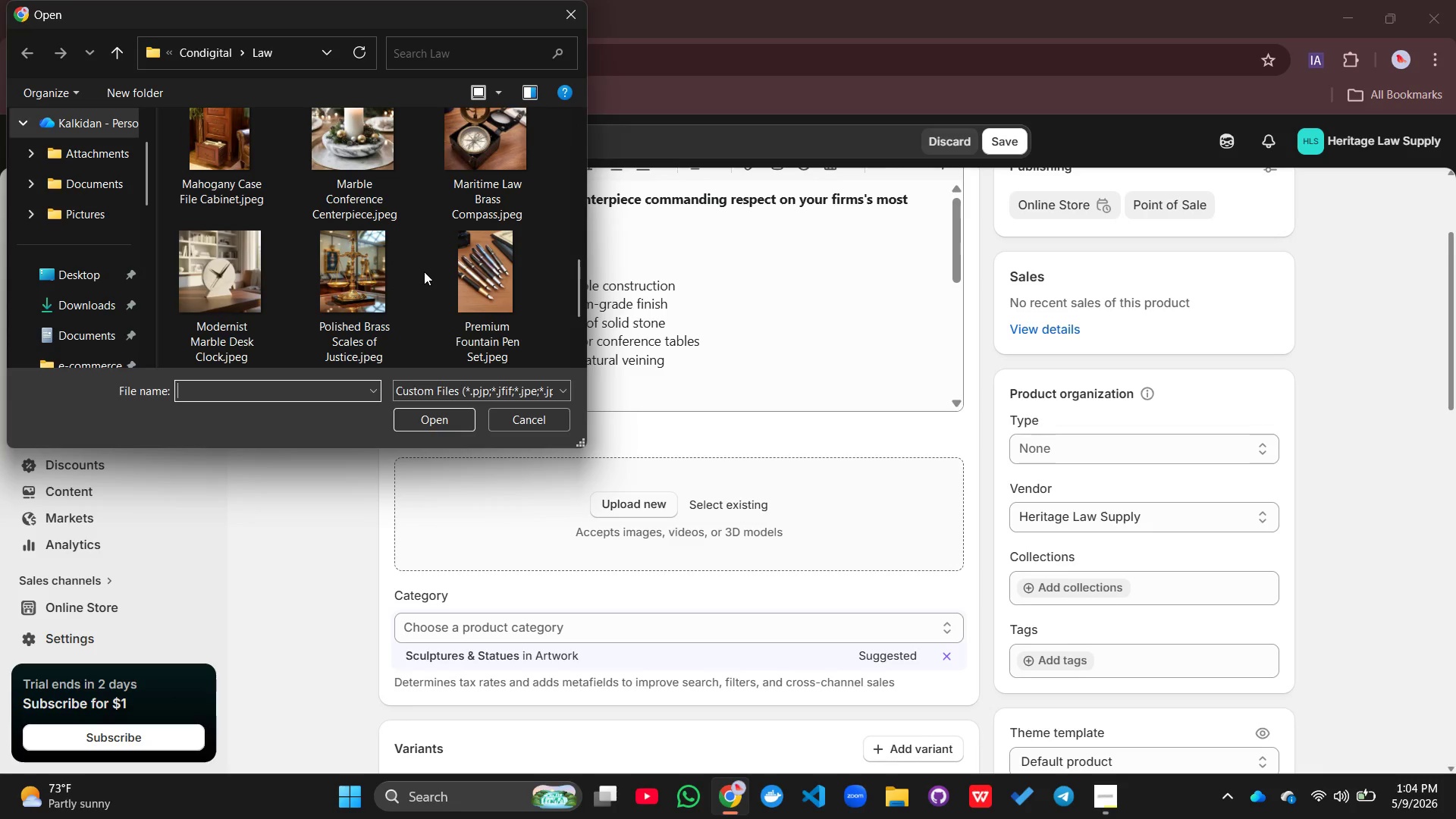 
scroll: coordinate [424, 271], scroll_direction: none, amount: 0.0
 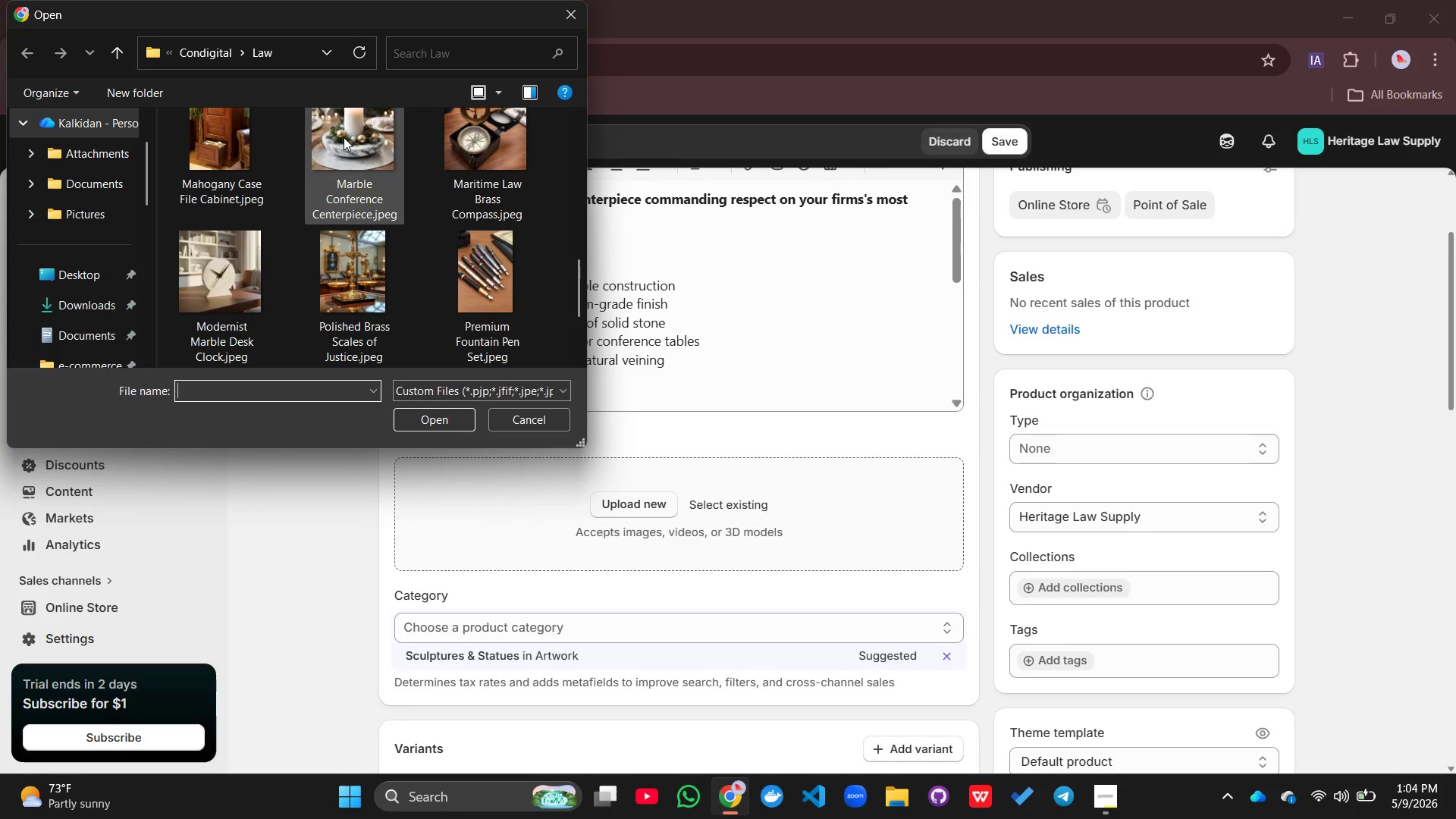 
left_click([344, 137])
 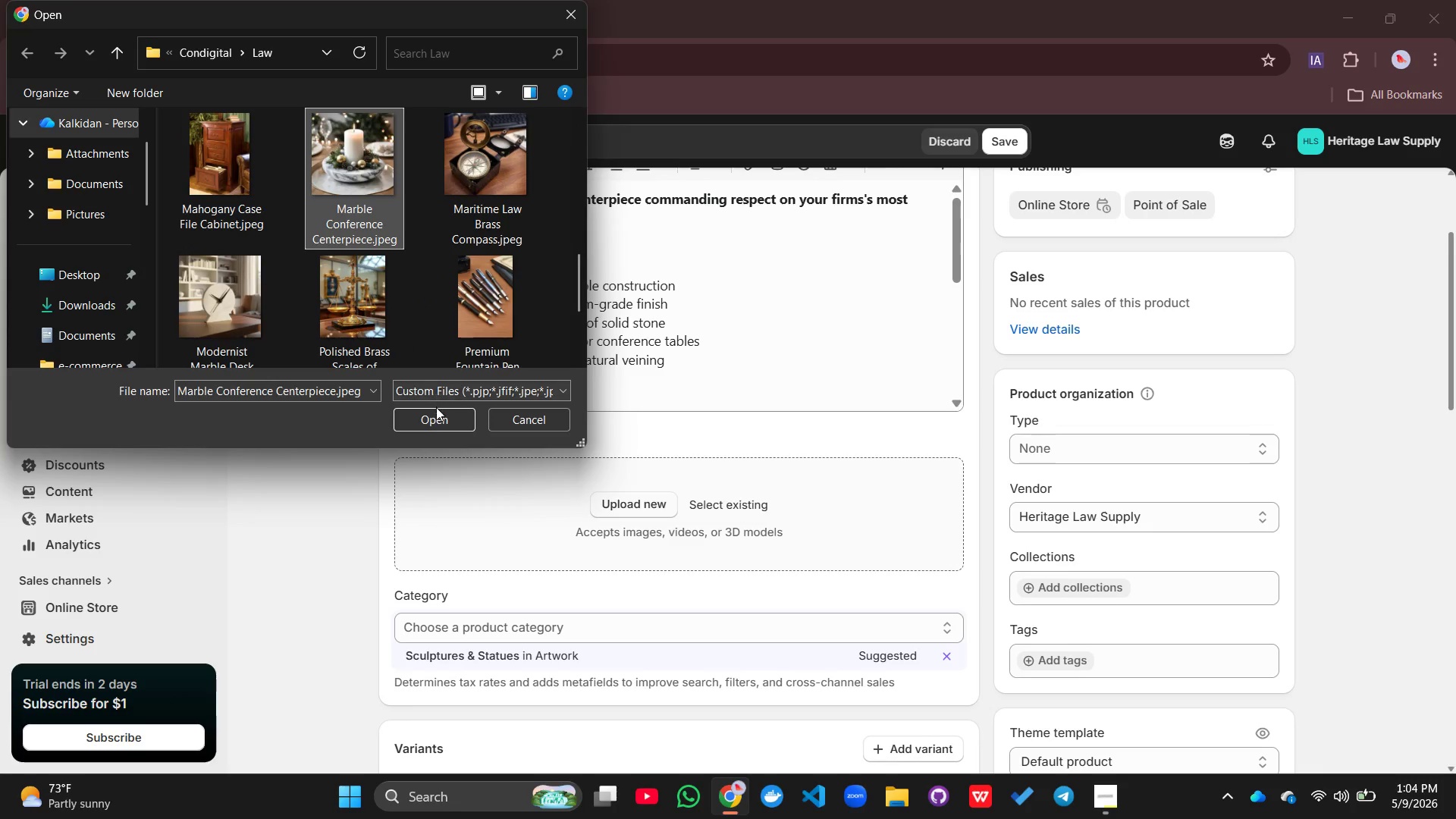 
left_click([435, 416])
 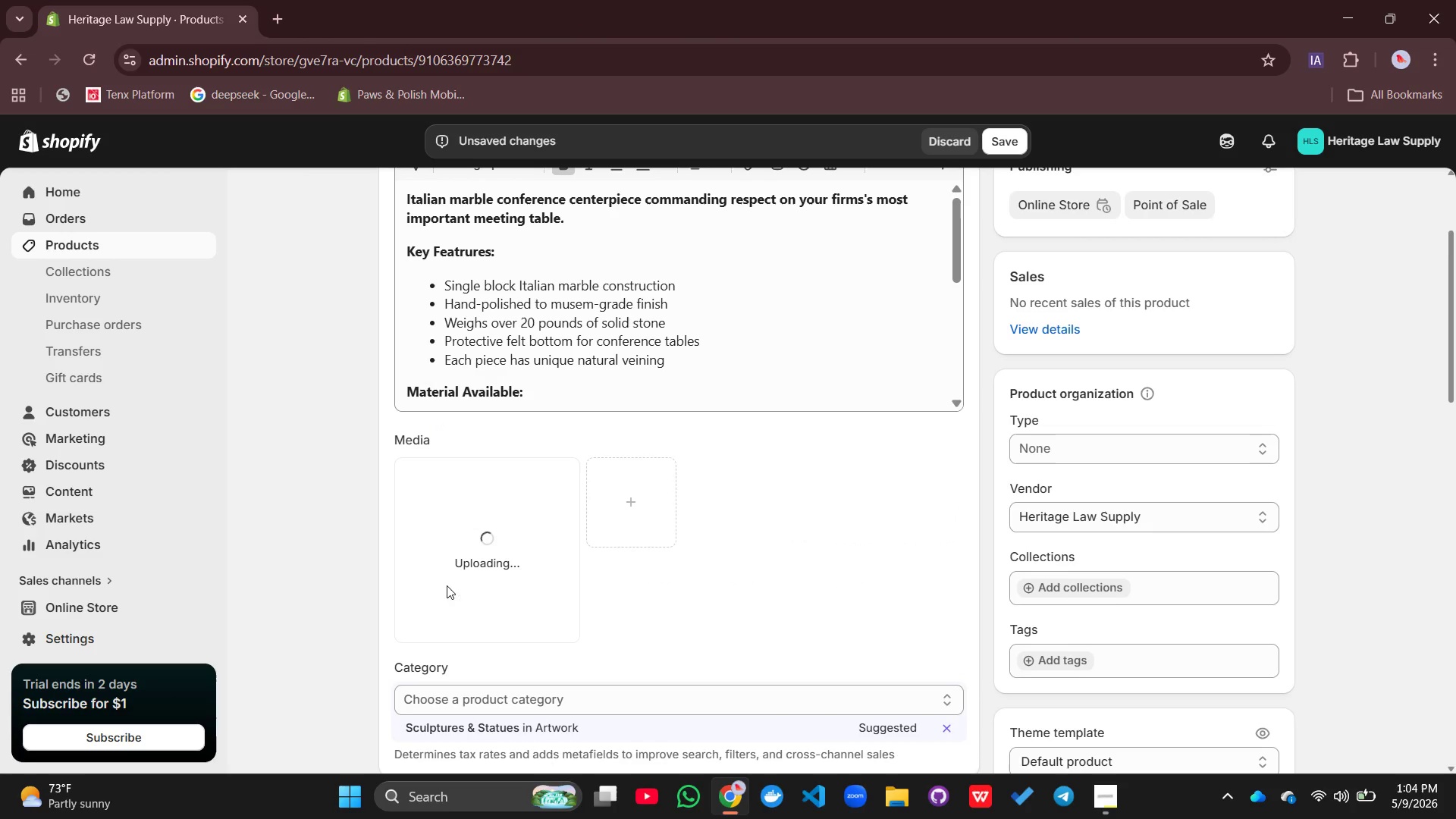 
left_click([448, 724])
 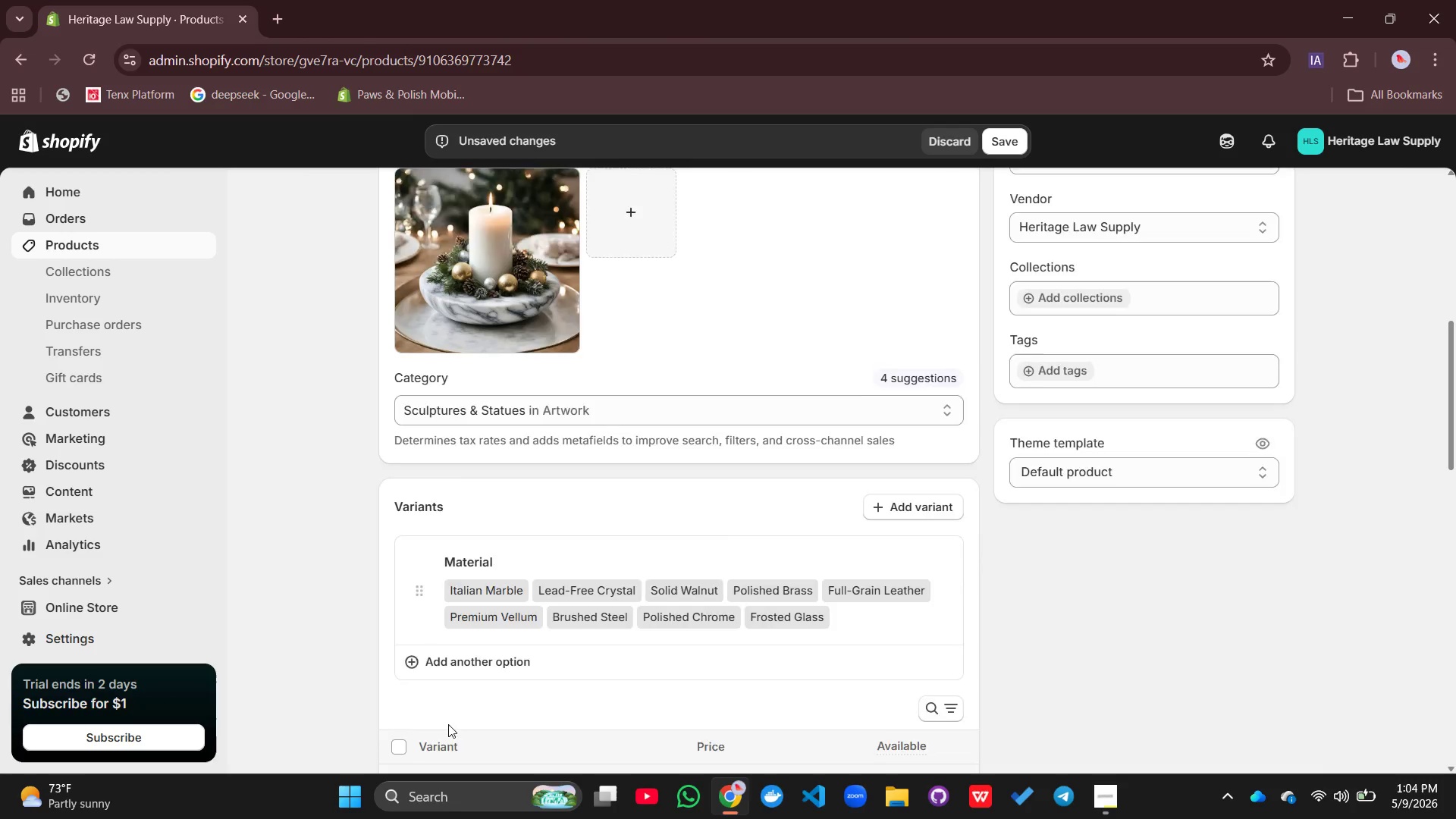 
wait(10.97)
 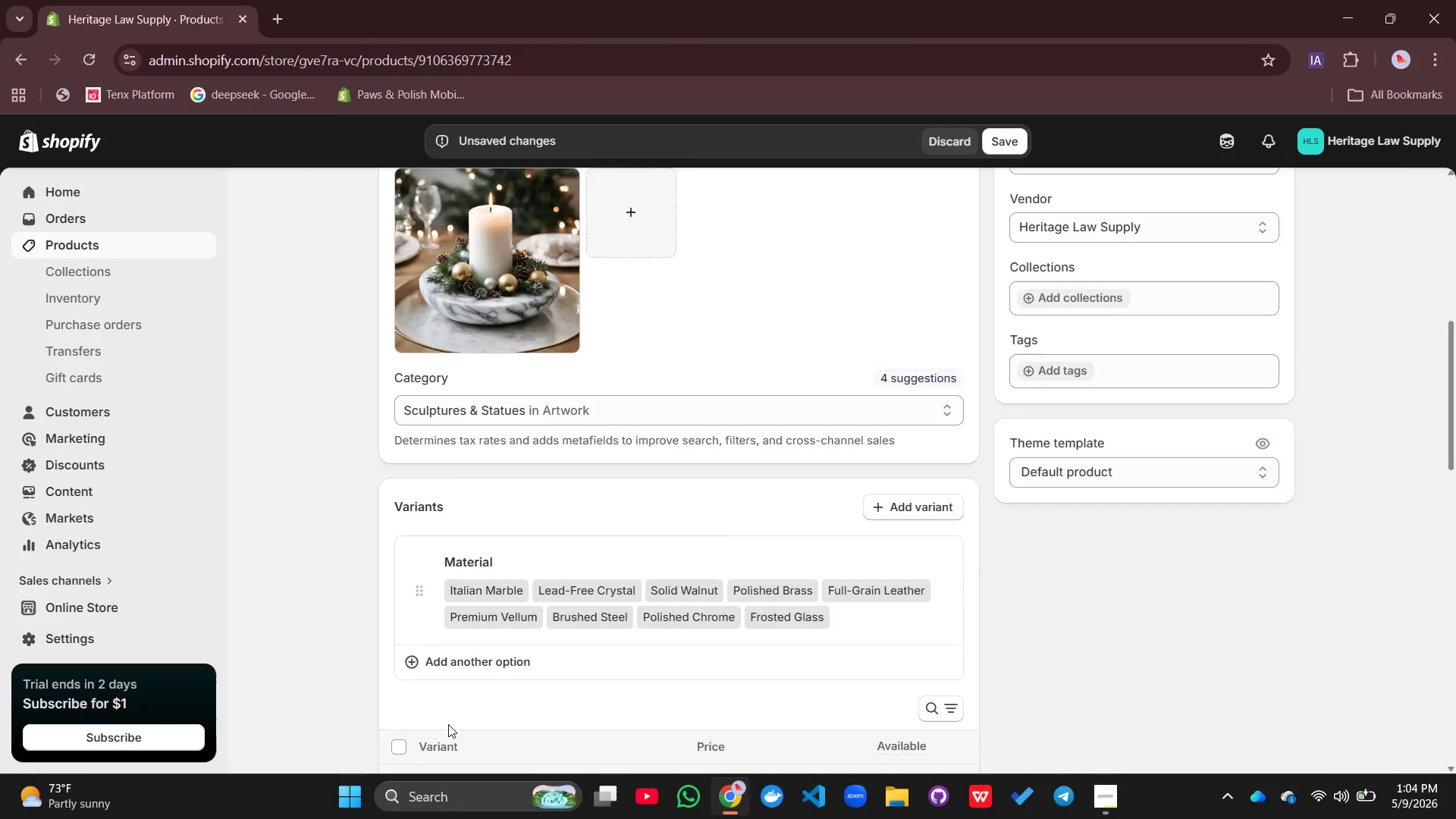 
left_click([945, 531])
 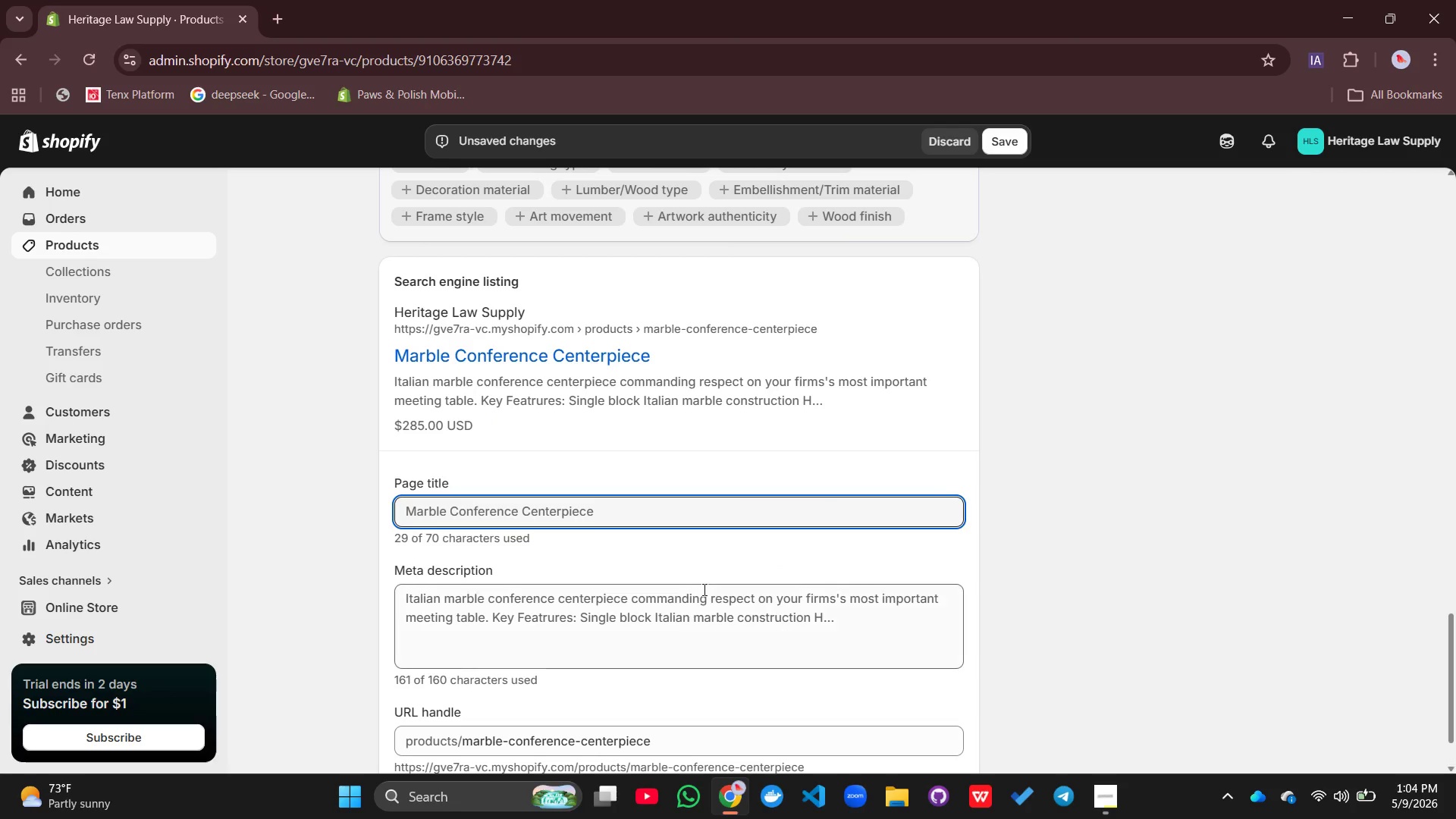 
left_click([623, 512])
 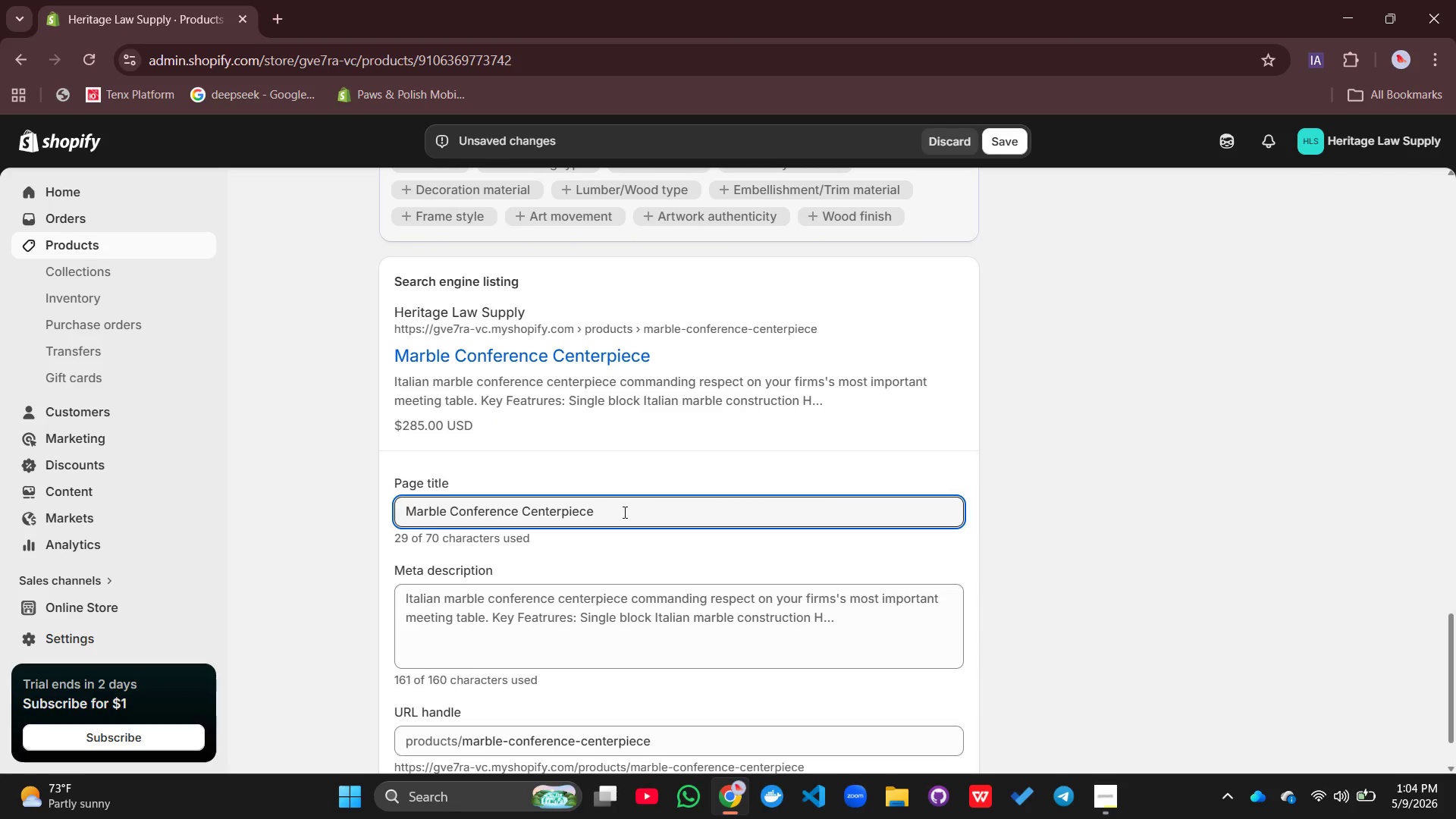 
type( | Heritage Law Supply)
 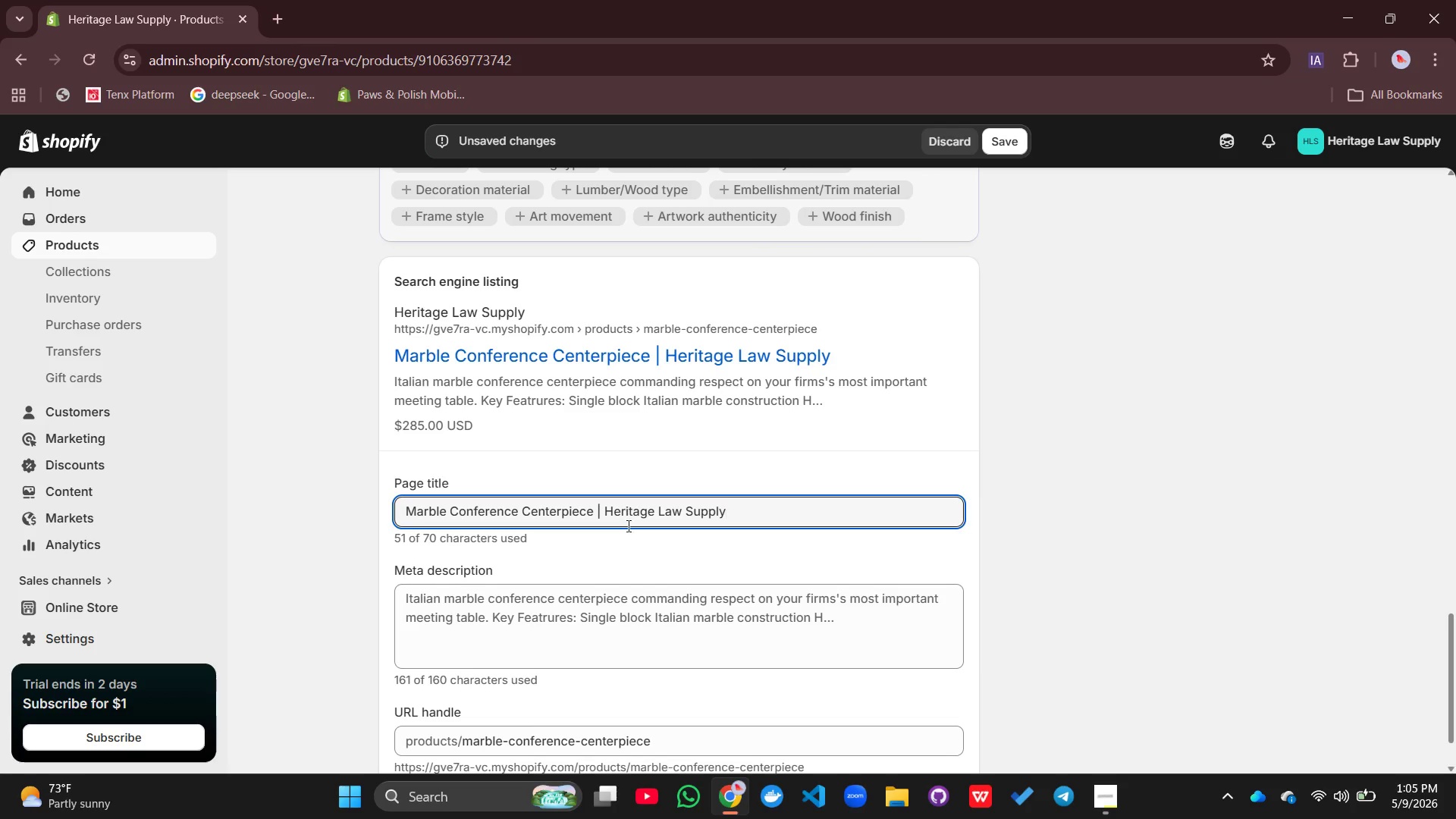 
left_click([595, 636])
 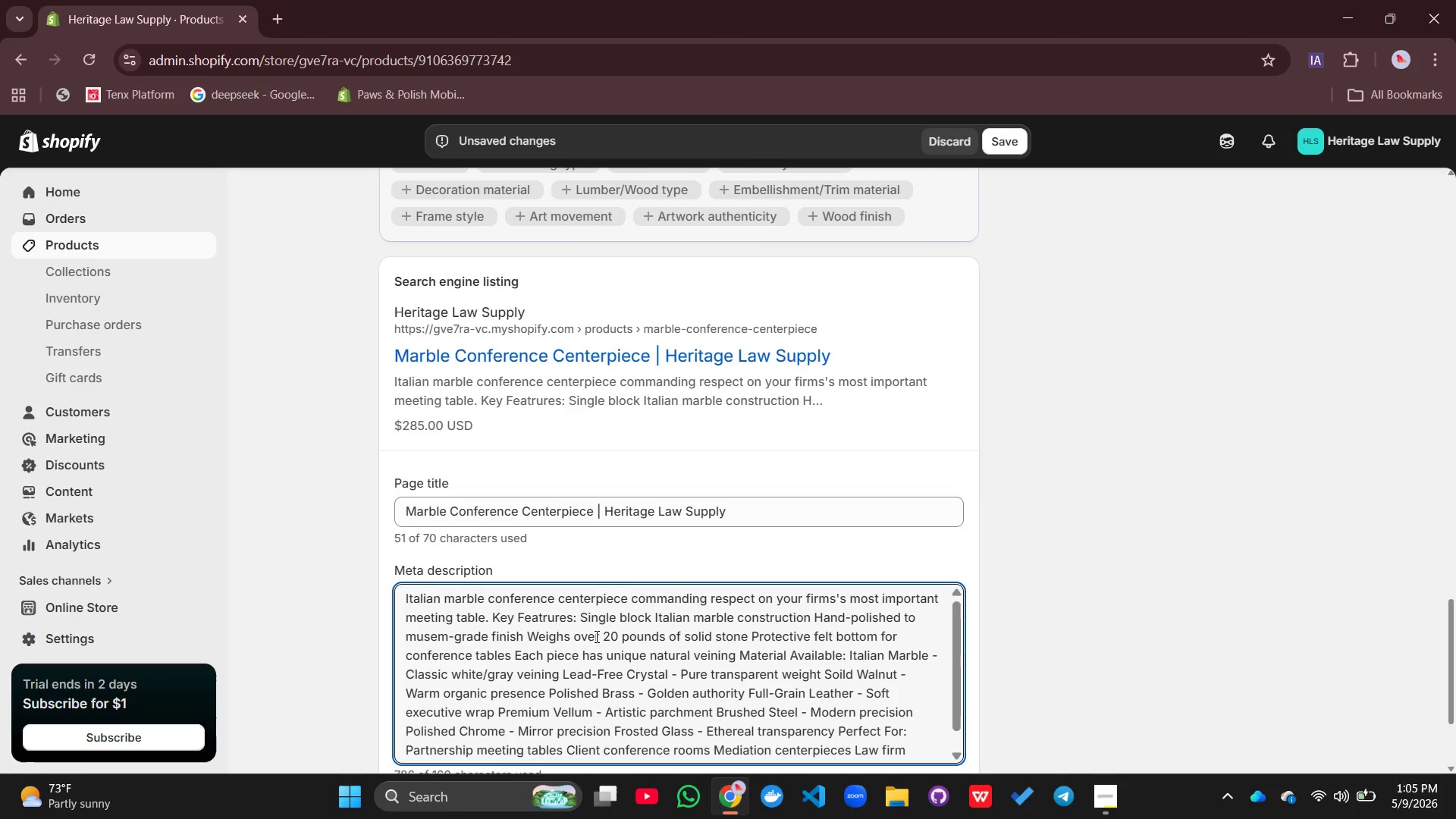 
key(Control+A)
 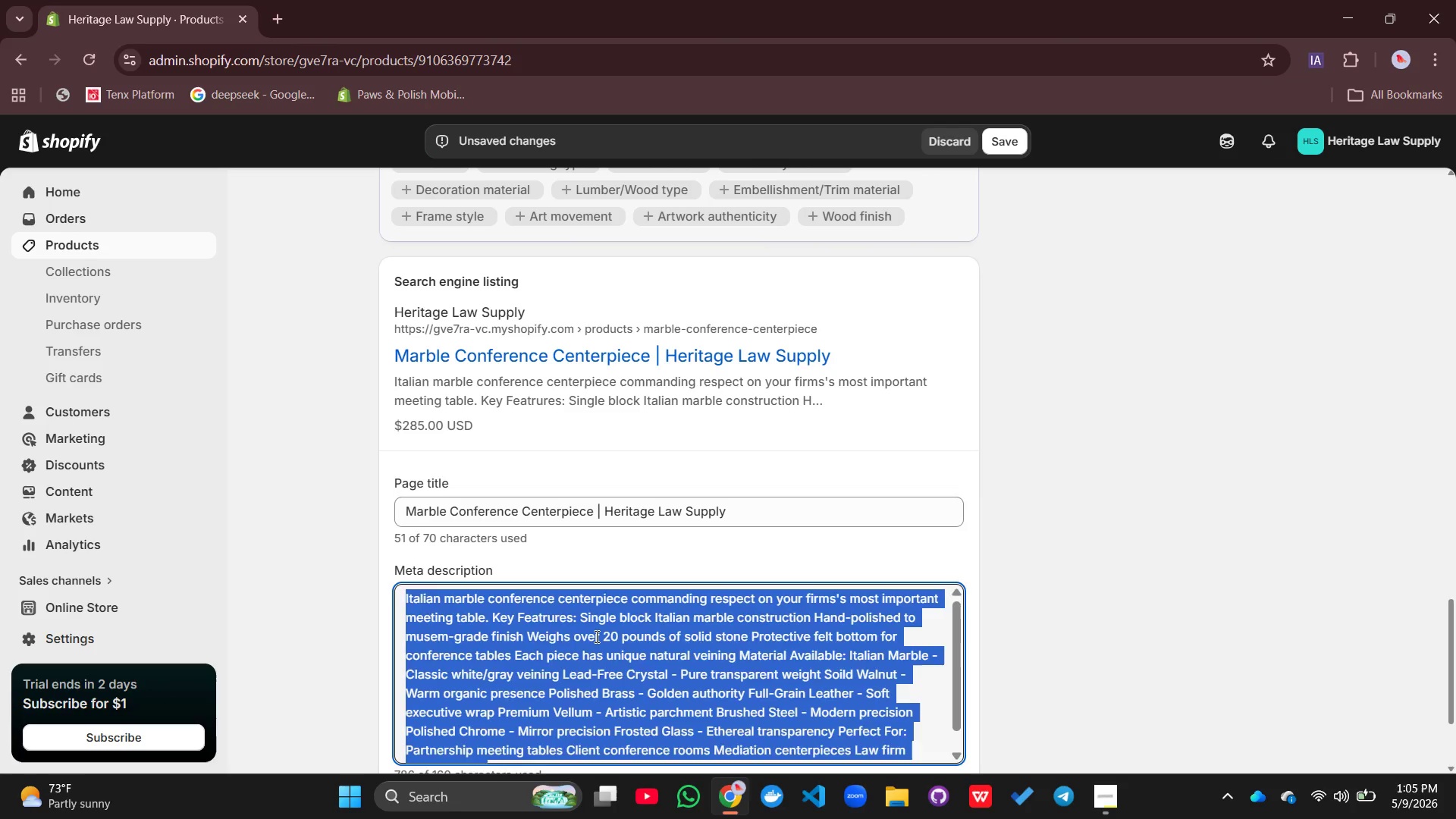 
key(Backspace)
 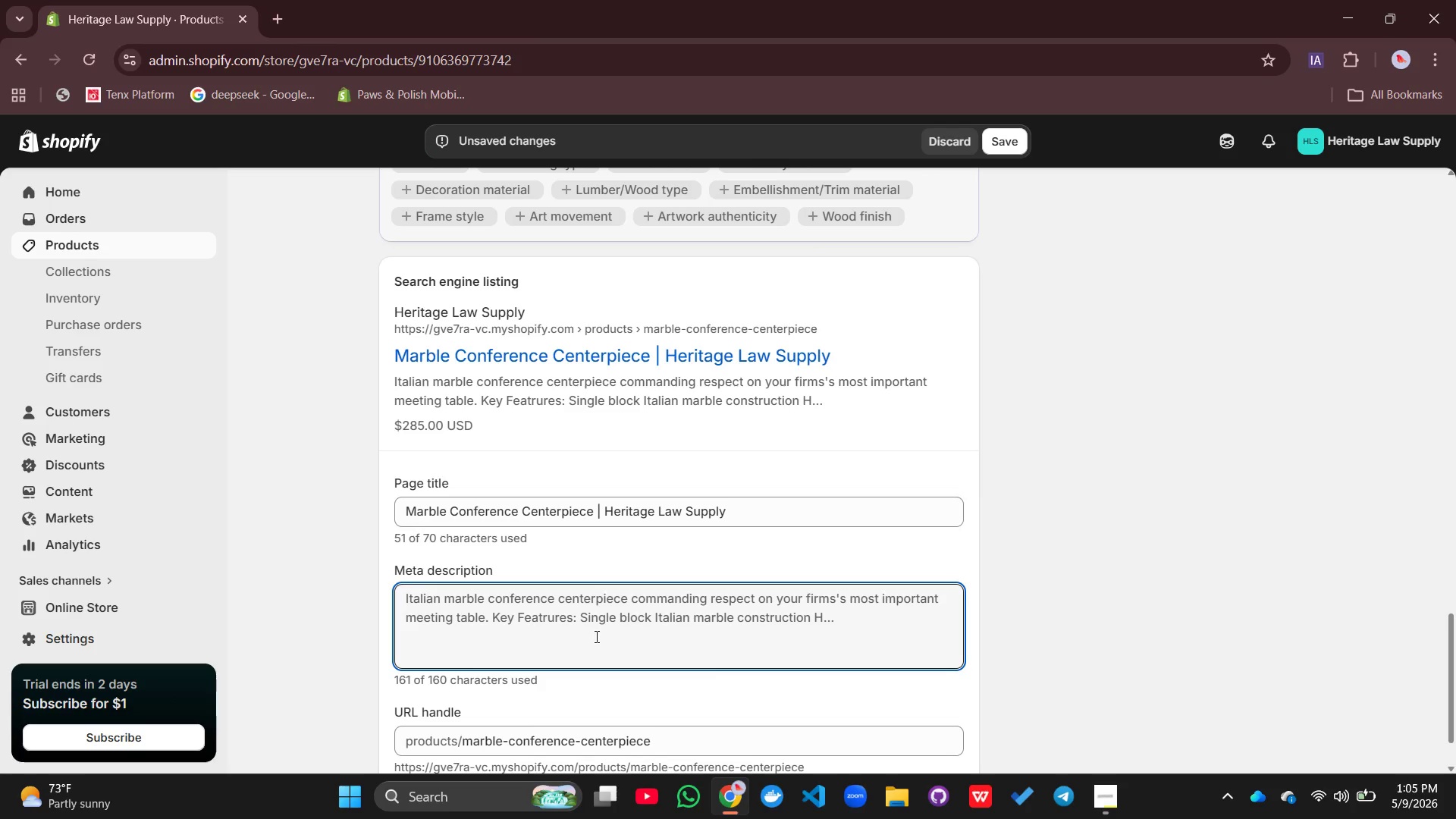 
wait(24.67)
 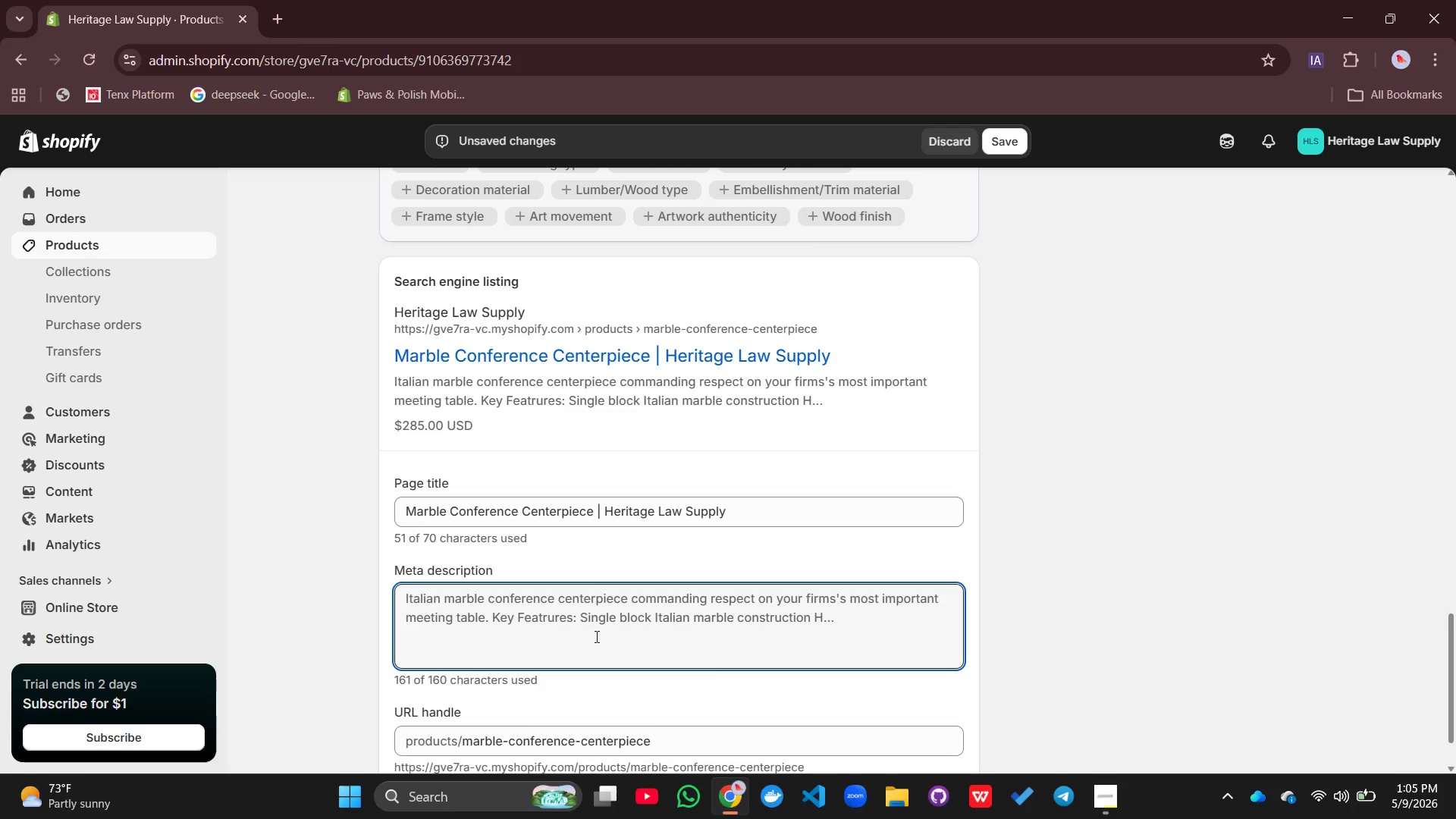 
left_click([595, 636])
 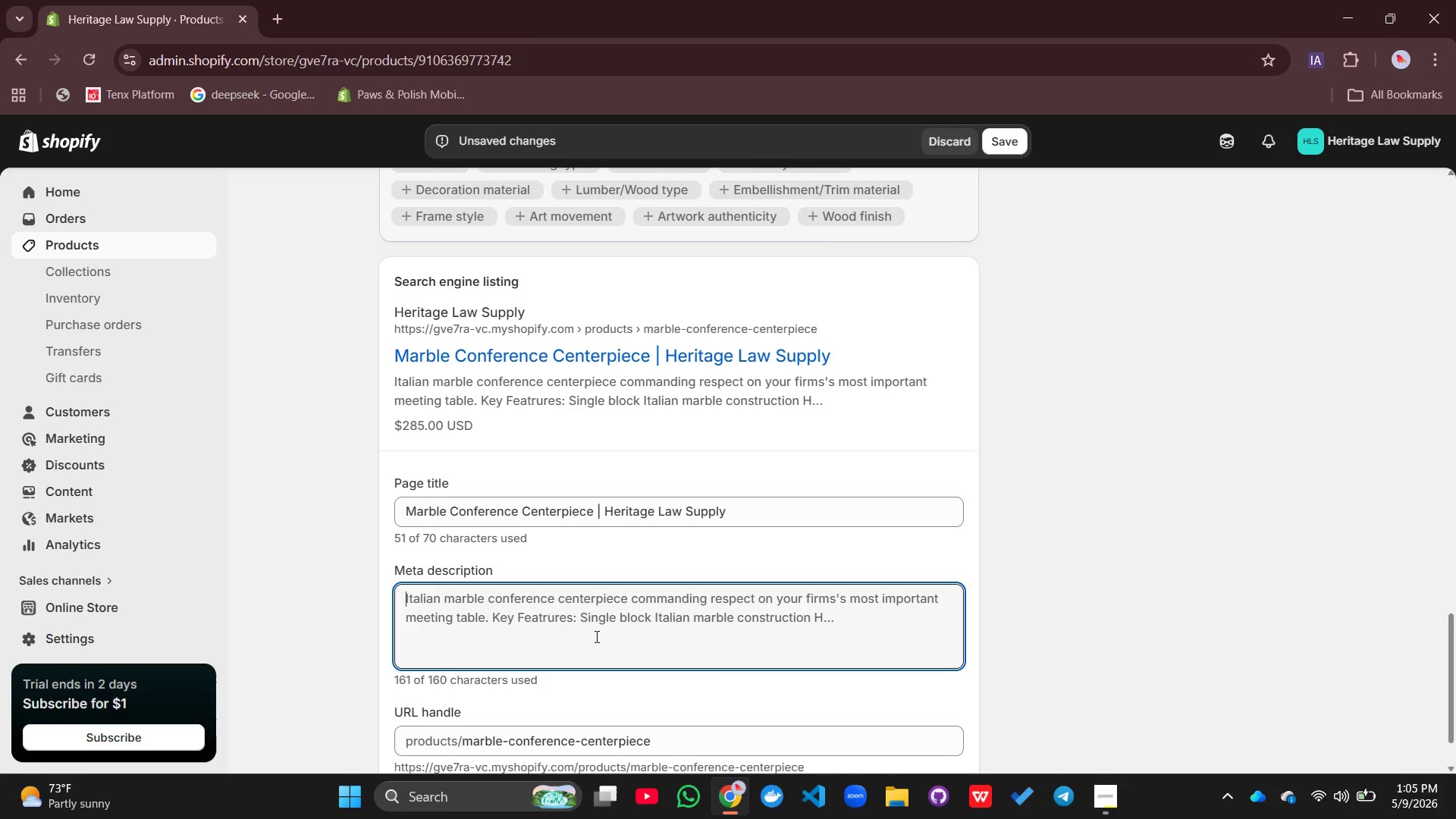 
type(Ot)
key(Backspace)
key(Backspace)
type(Itaalian)
key(Backspace)
key(Backspace)
key(Backspace)
key(Backspace)
key(Backspace)
 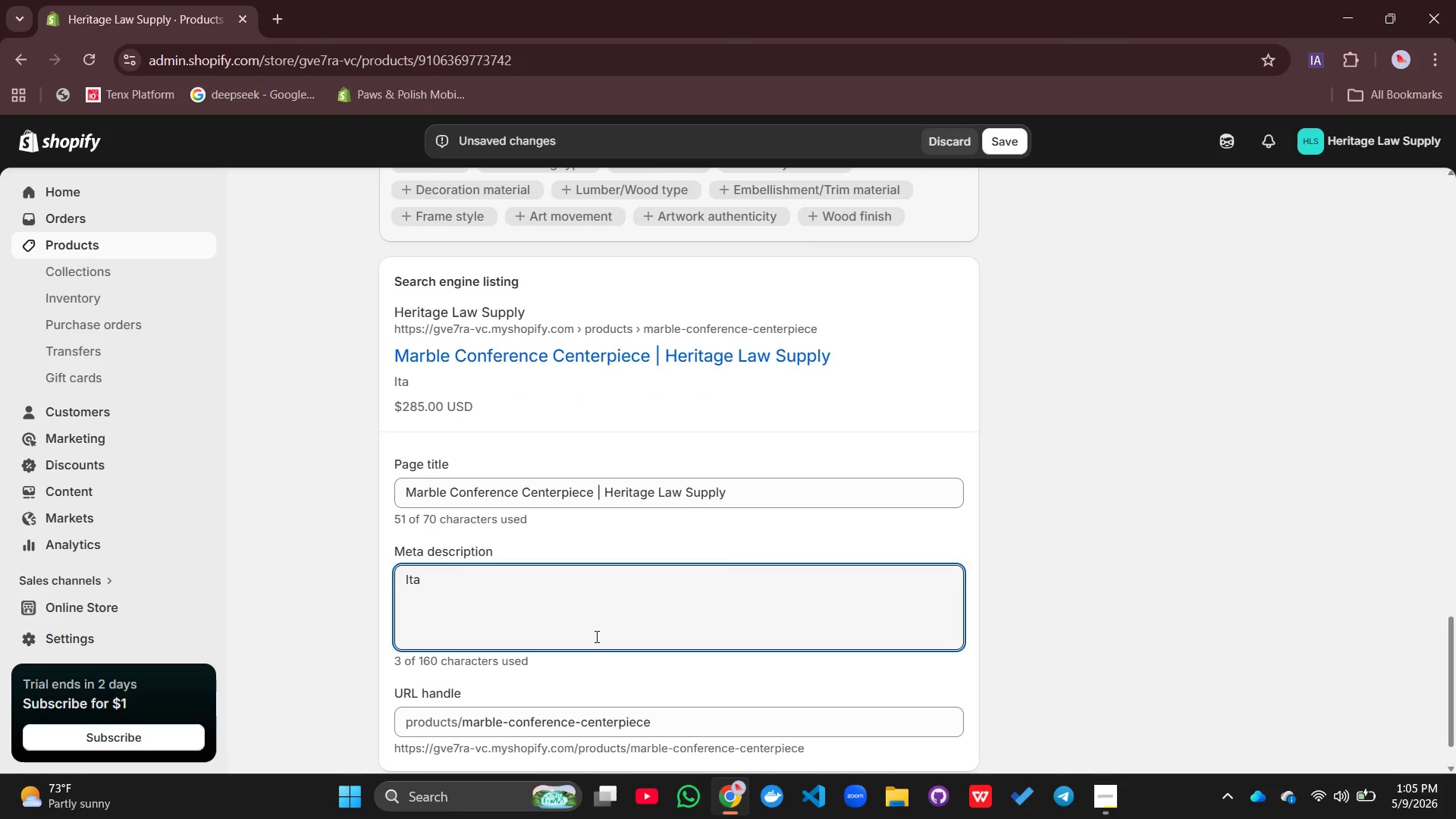 
type(lian marble conference centerpiece for law firm meeting tables. Solid Stine)
key(Backspace)
key(Backspace)
key(Backspace)
type(one hand-polished commanding re[)
key(Backspace)
type(spect in every negotiti)
key(Backspace)
type(atop)
key(Backspace)
type(n)
 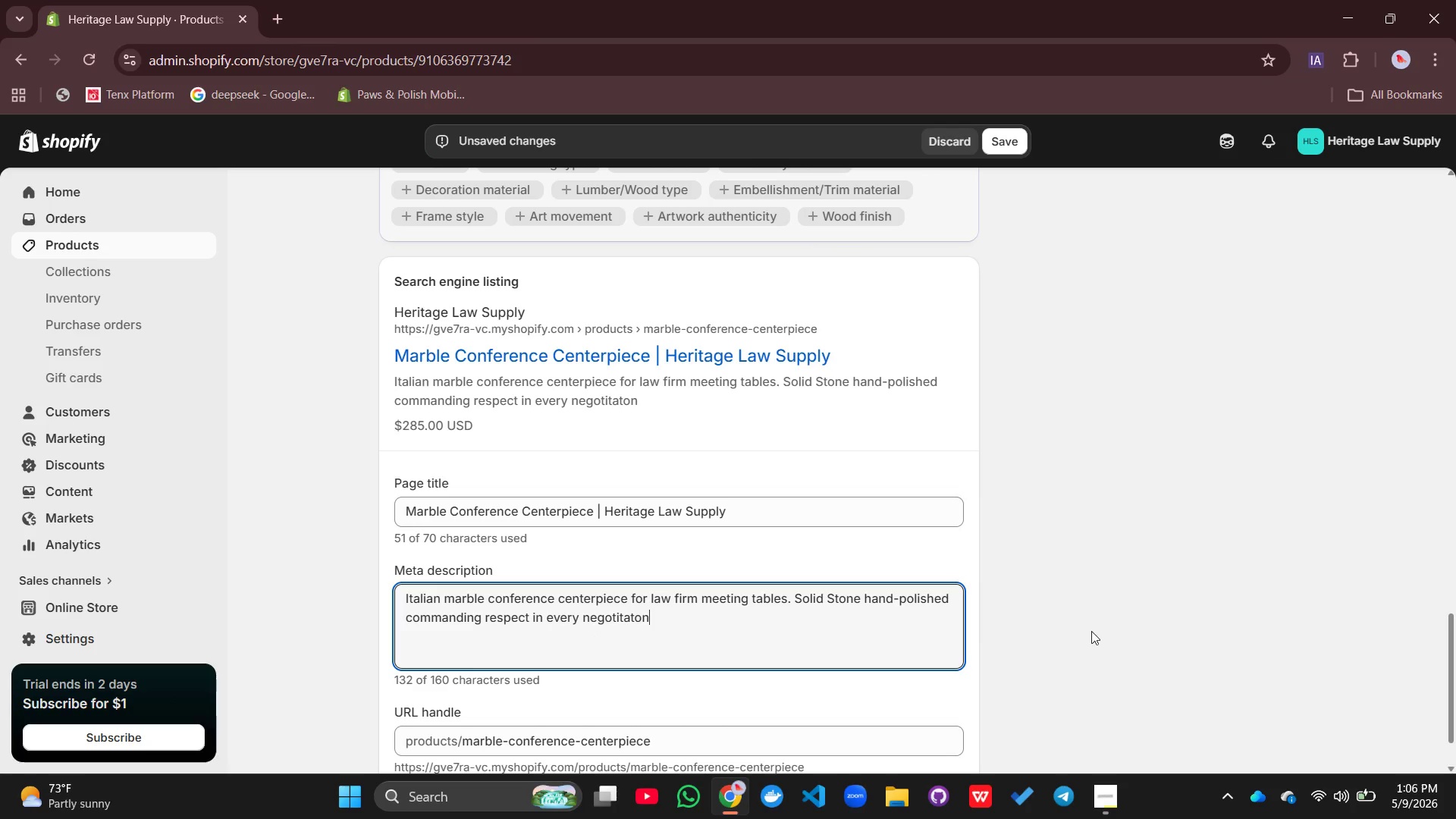 
left_click([1106, 797])